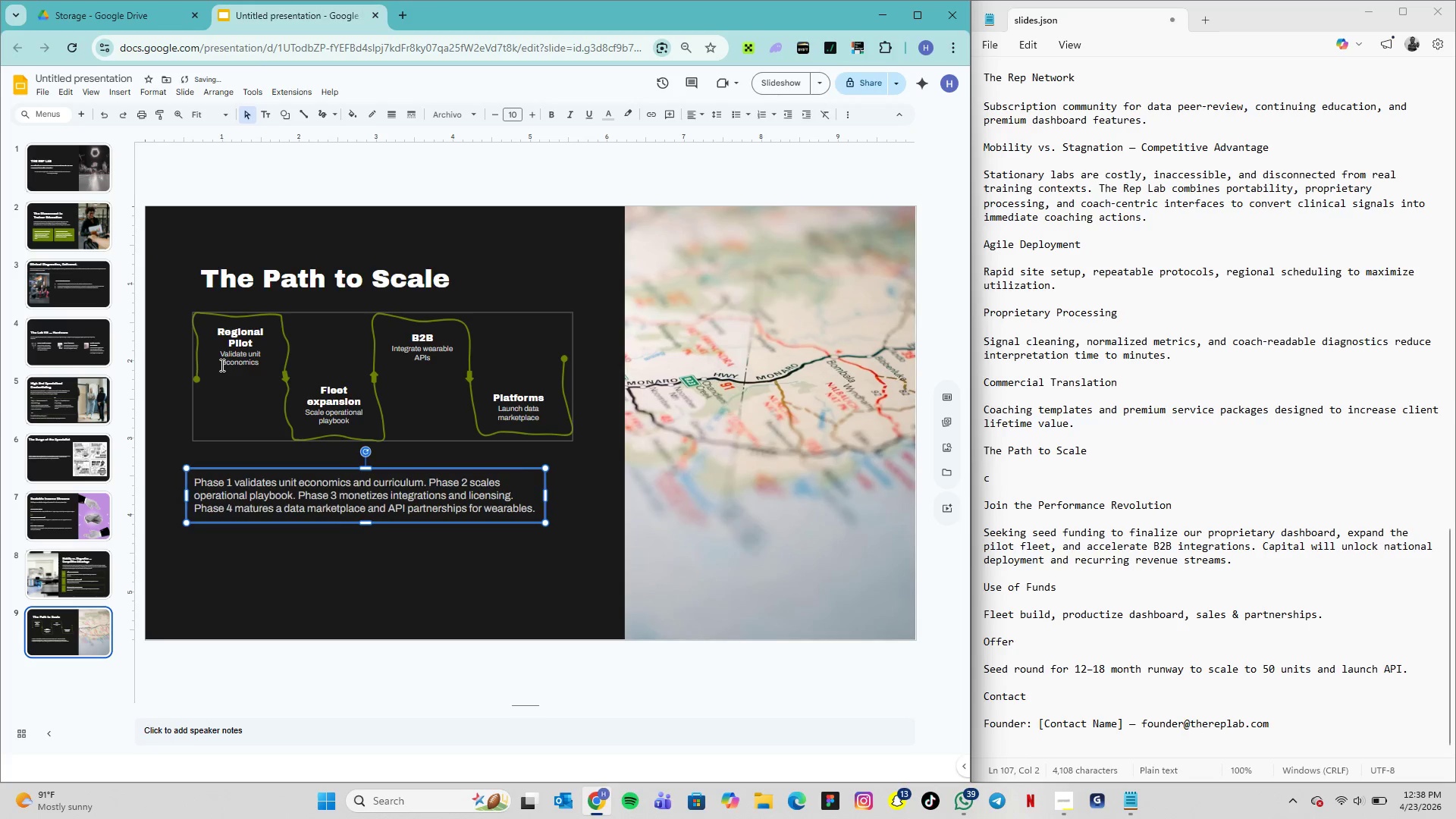 
key(ArrowRight)
 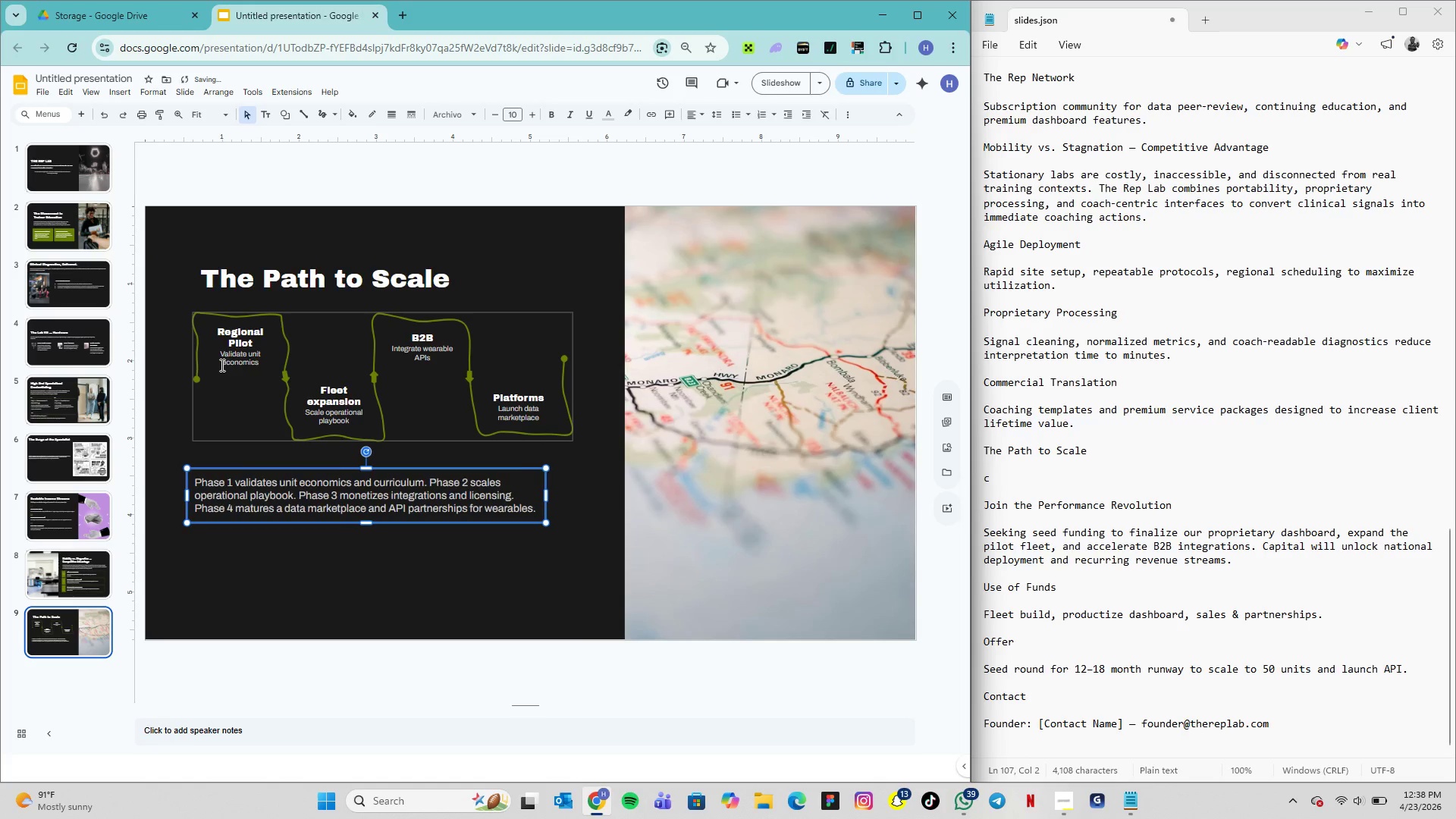 
key(ArrowRight)
 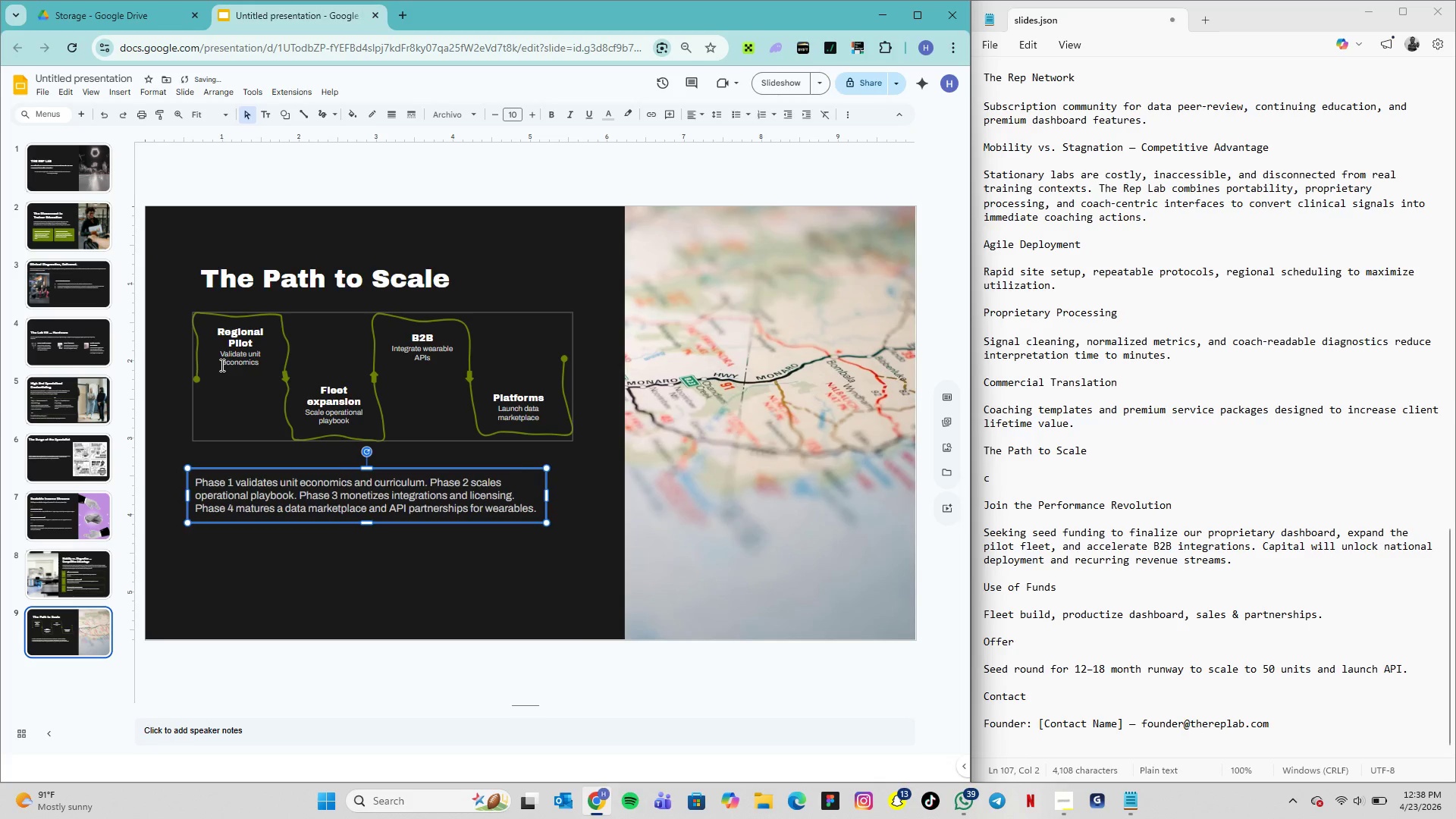 
key(ArrowRight)
 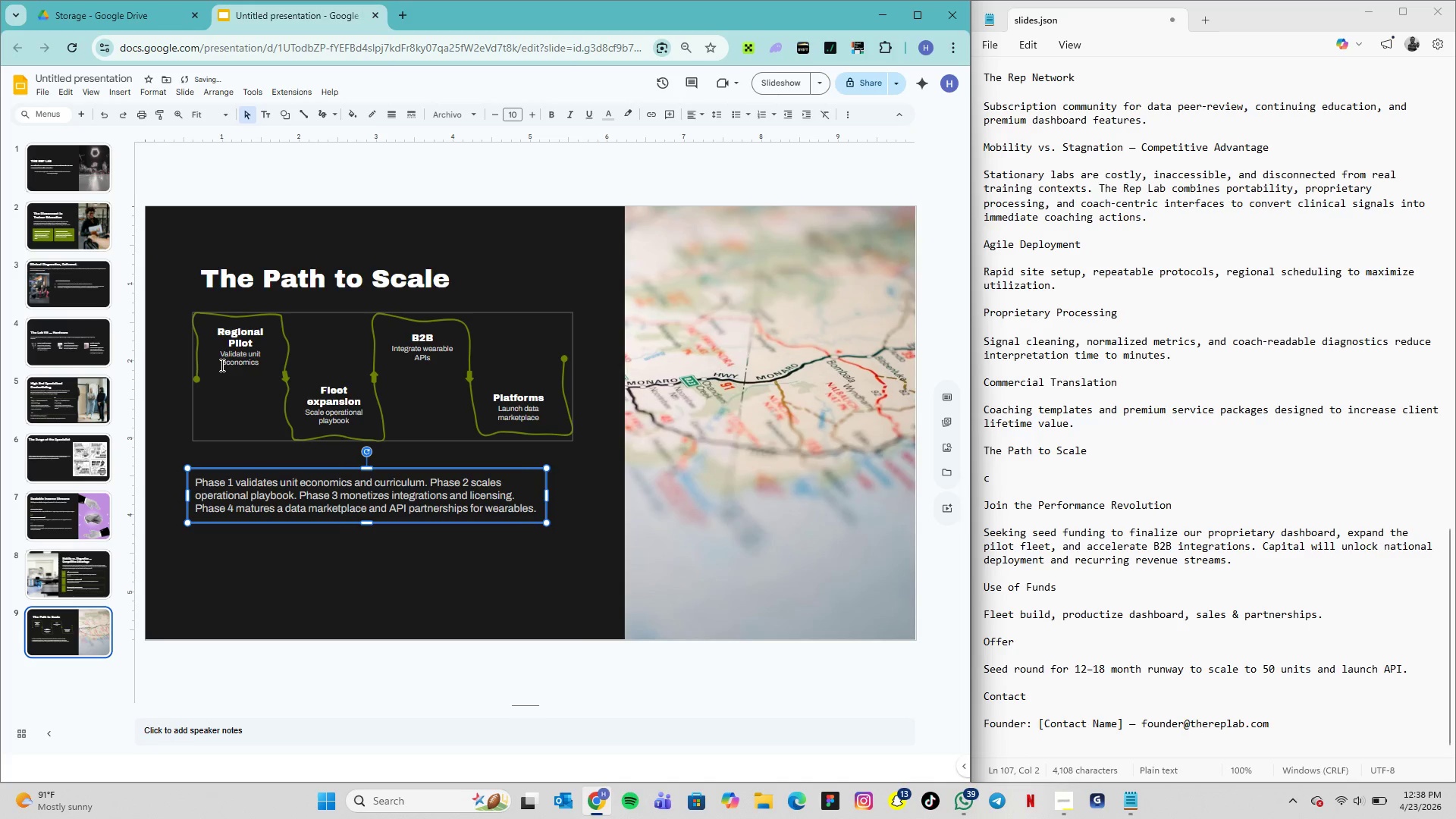 
key(ArrowRight)
 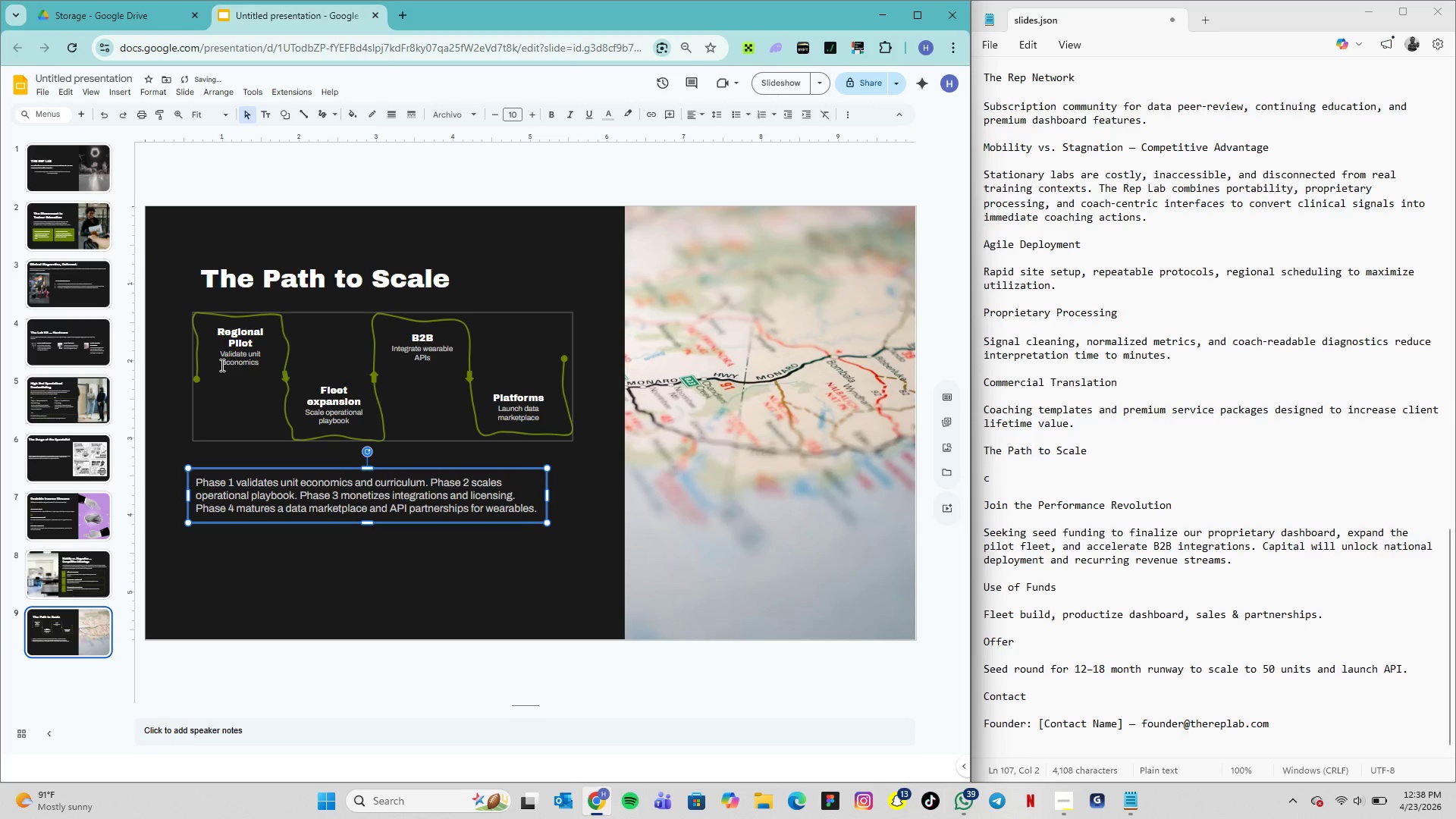 
key(ArrowRight)
 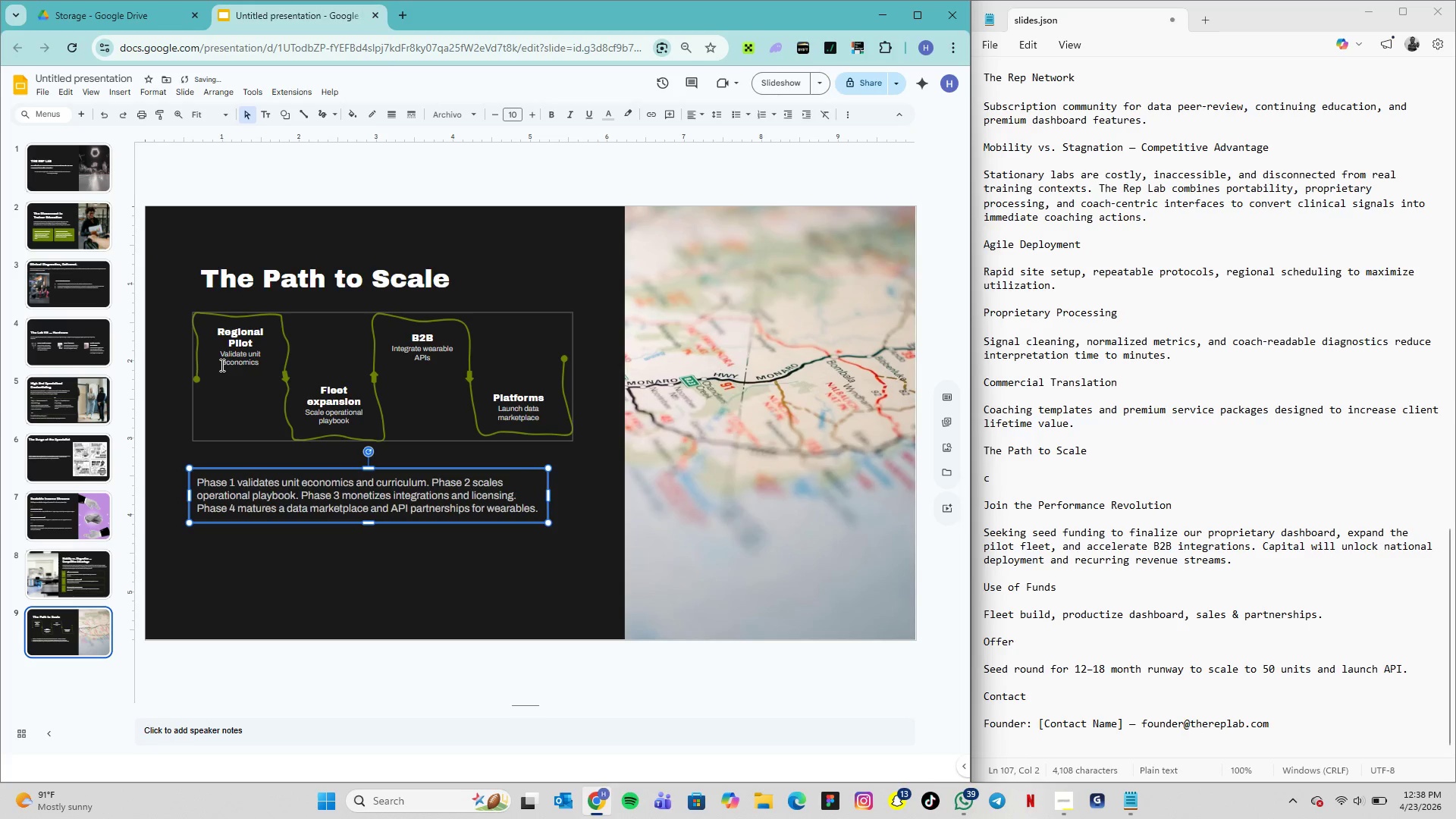 
key(ArrowRight)
 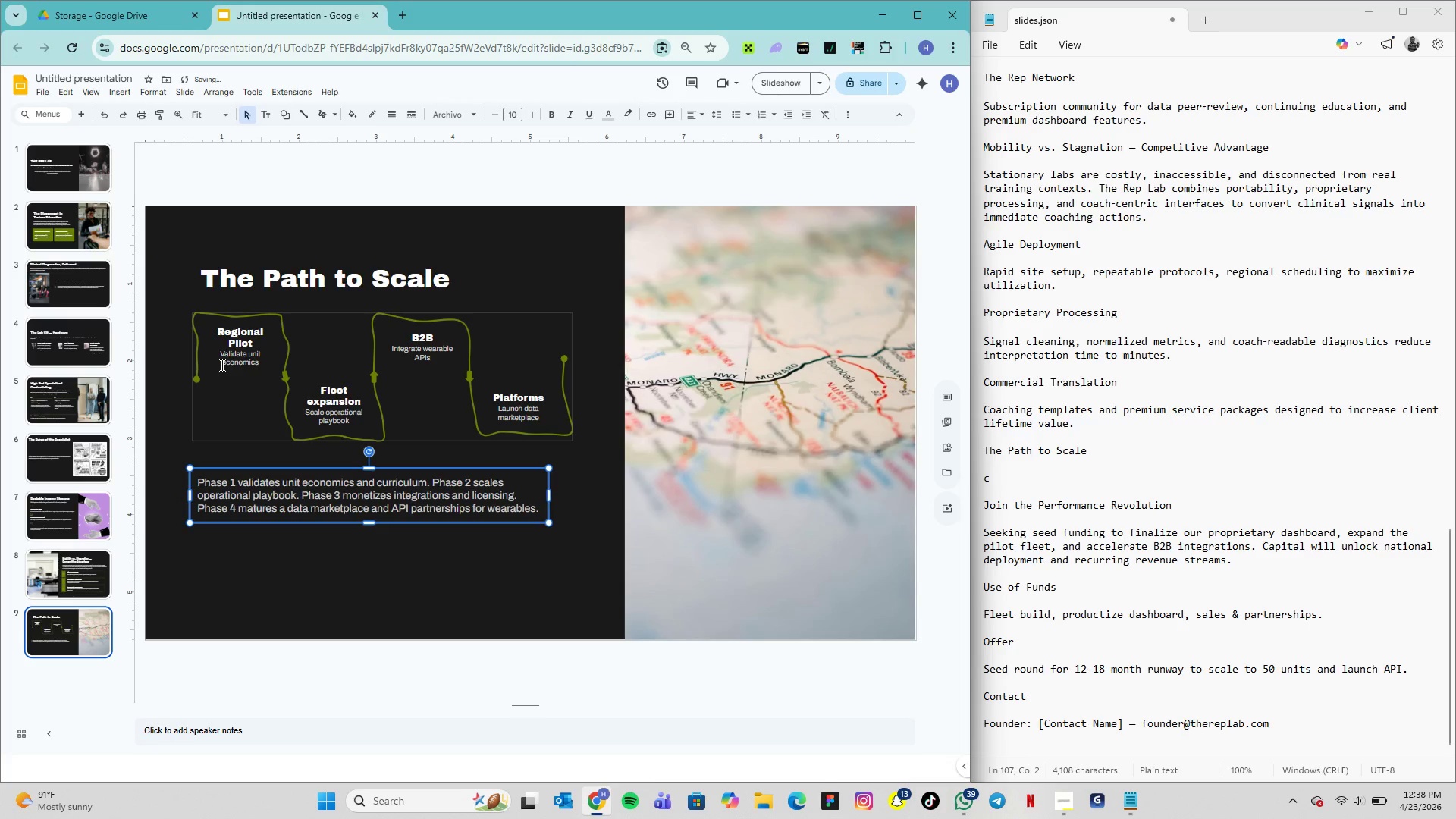 
key(ArrowRight)
 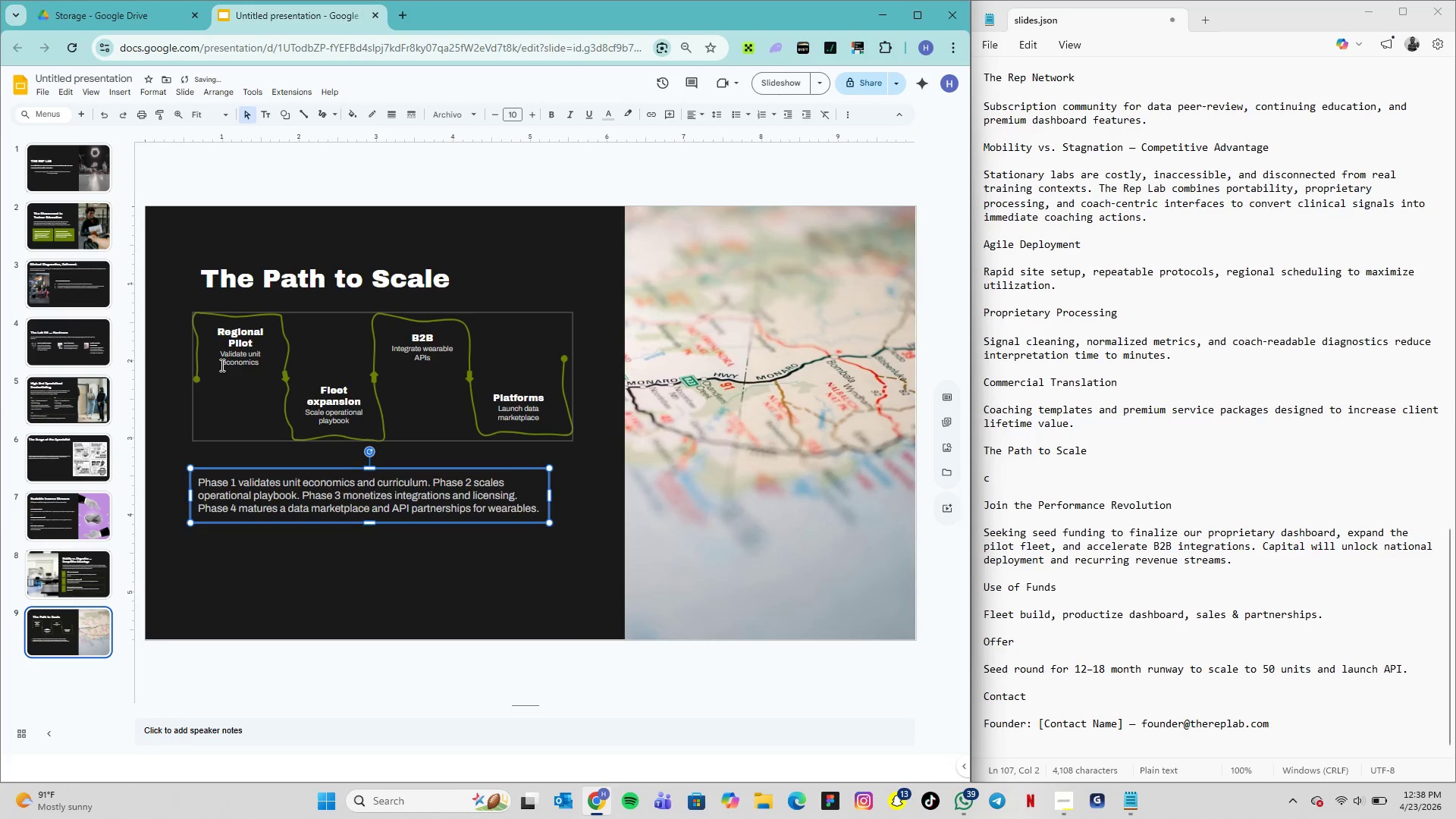 
key(ArrowRight)
 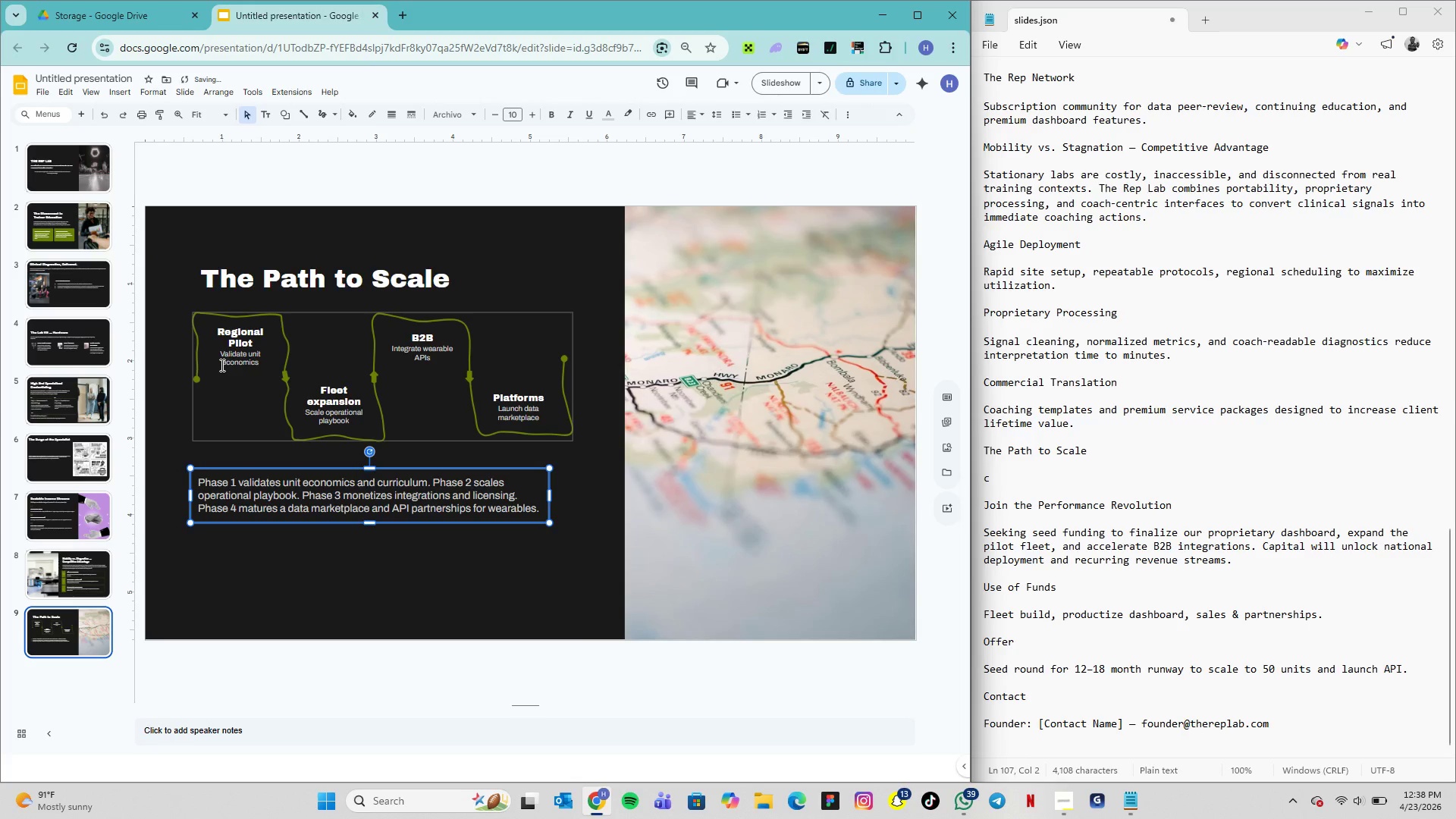 
key(ArrowRight)
 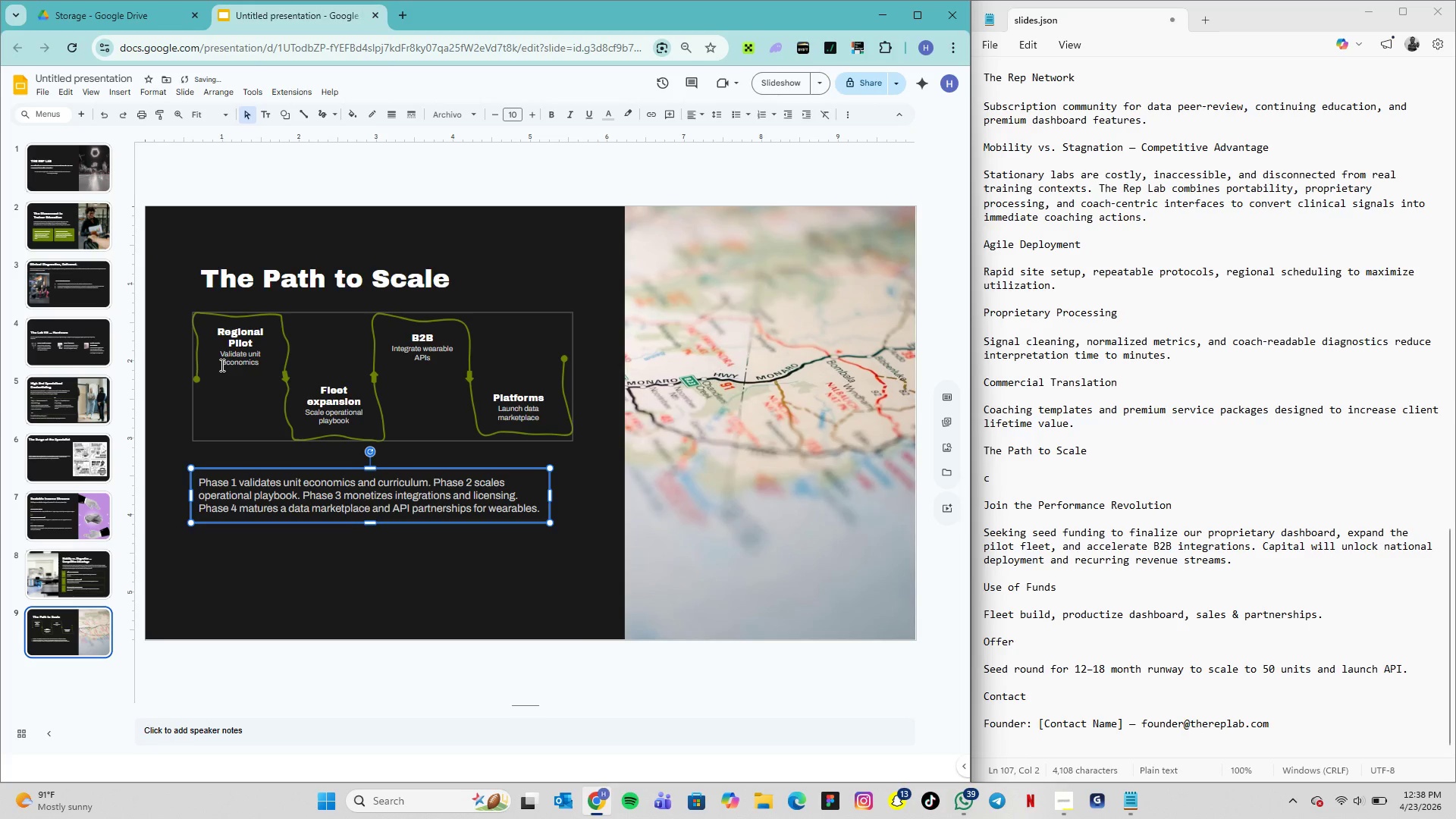 
key(ArrowRight)
 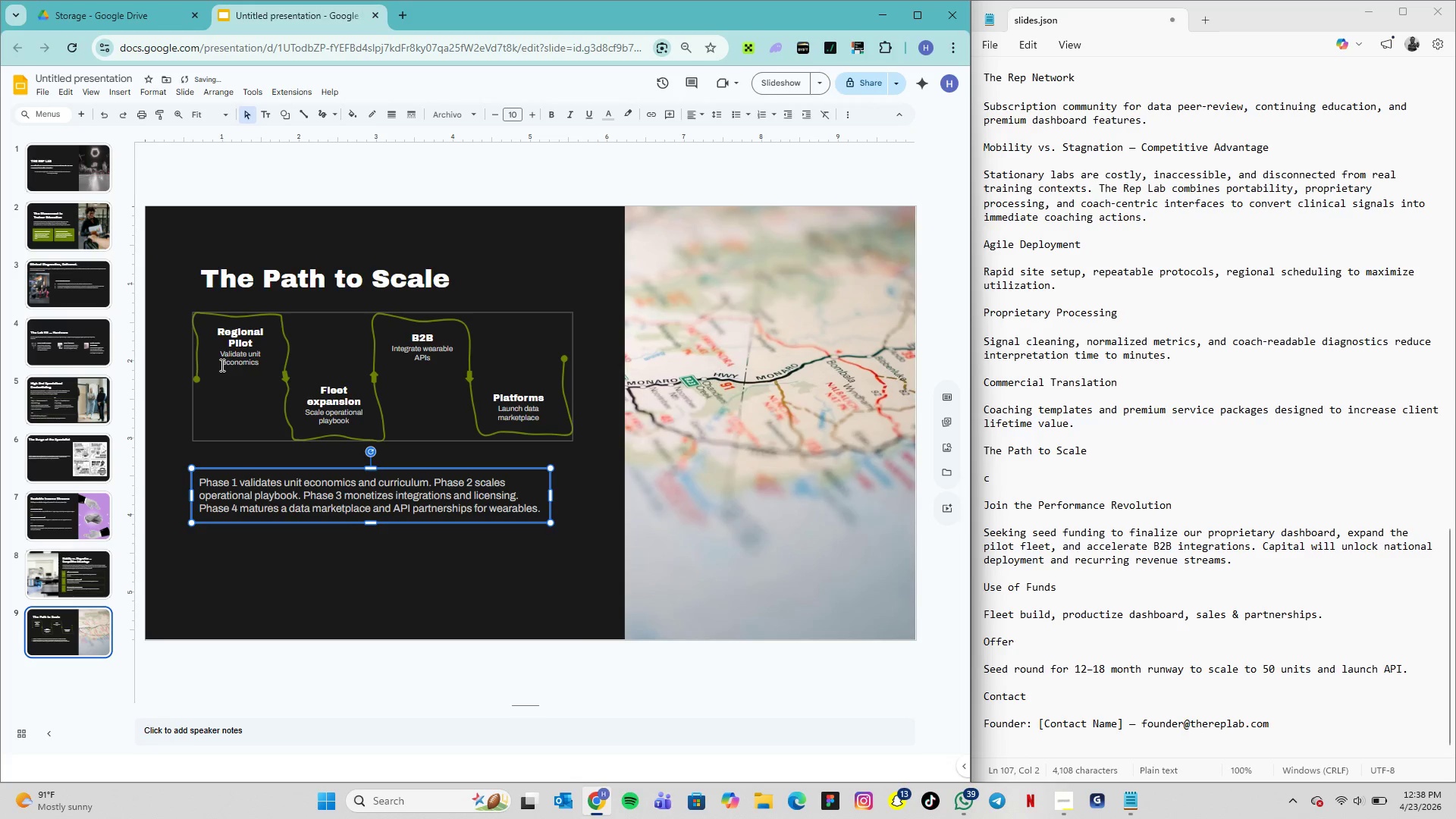 
key(ArrowRight)
 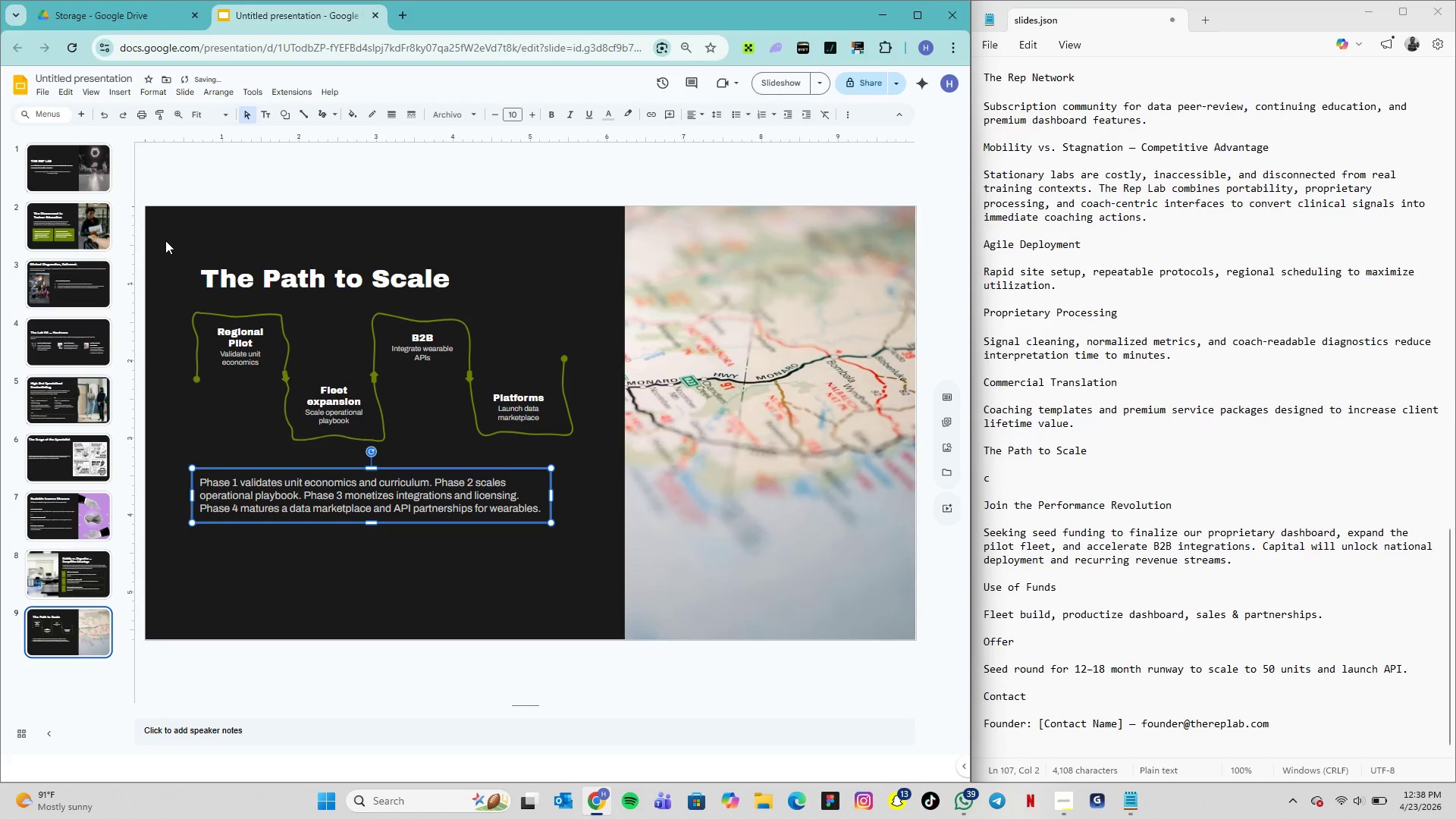 
left_click_drag(start_coordinate=[177, 240], to_coordinate=[602, 546])
 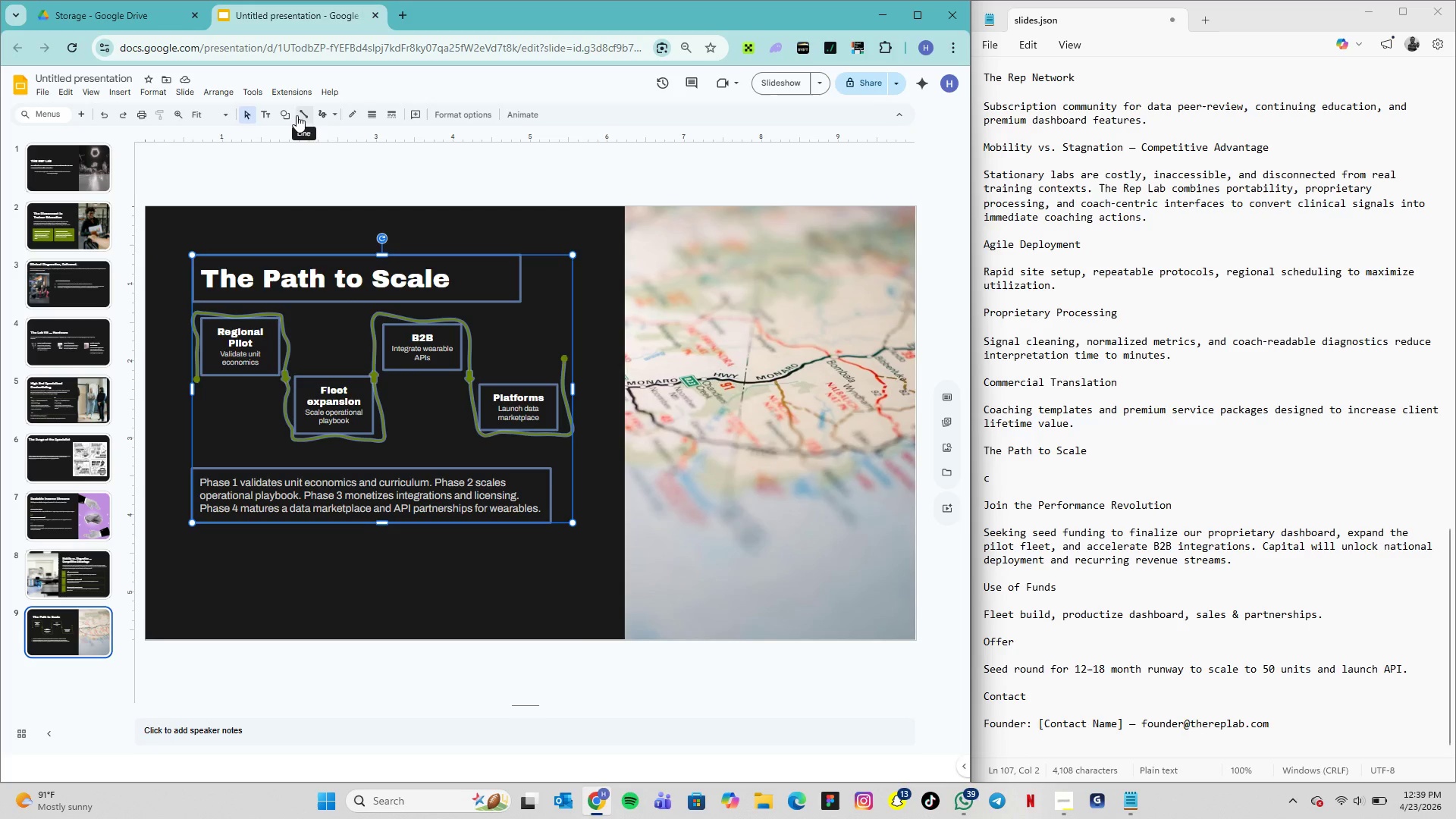 
wait(9.48)
 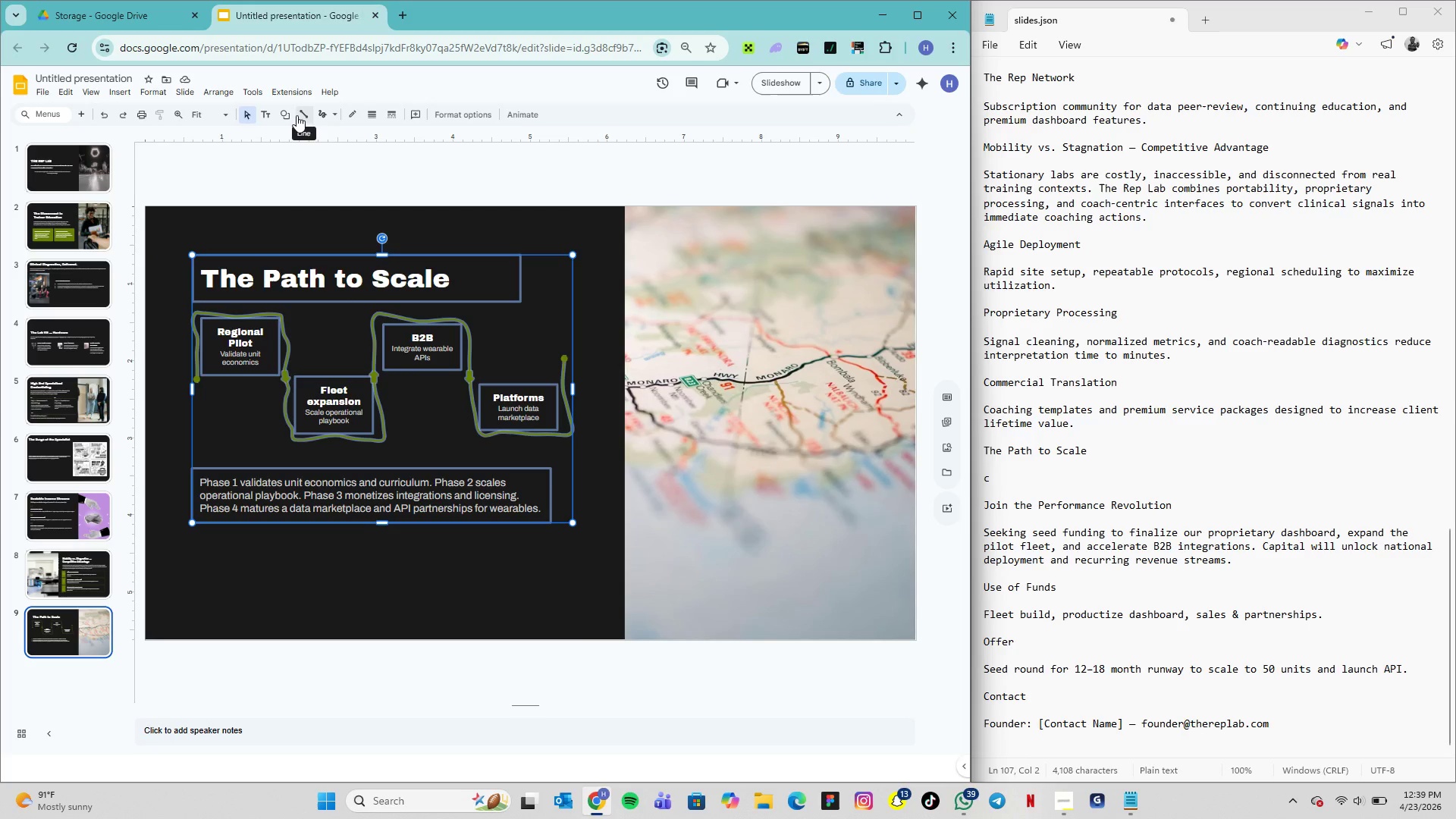 
right_click([388, 269])
 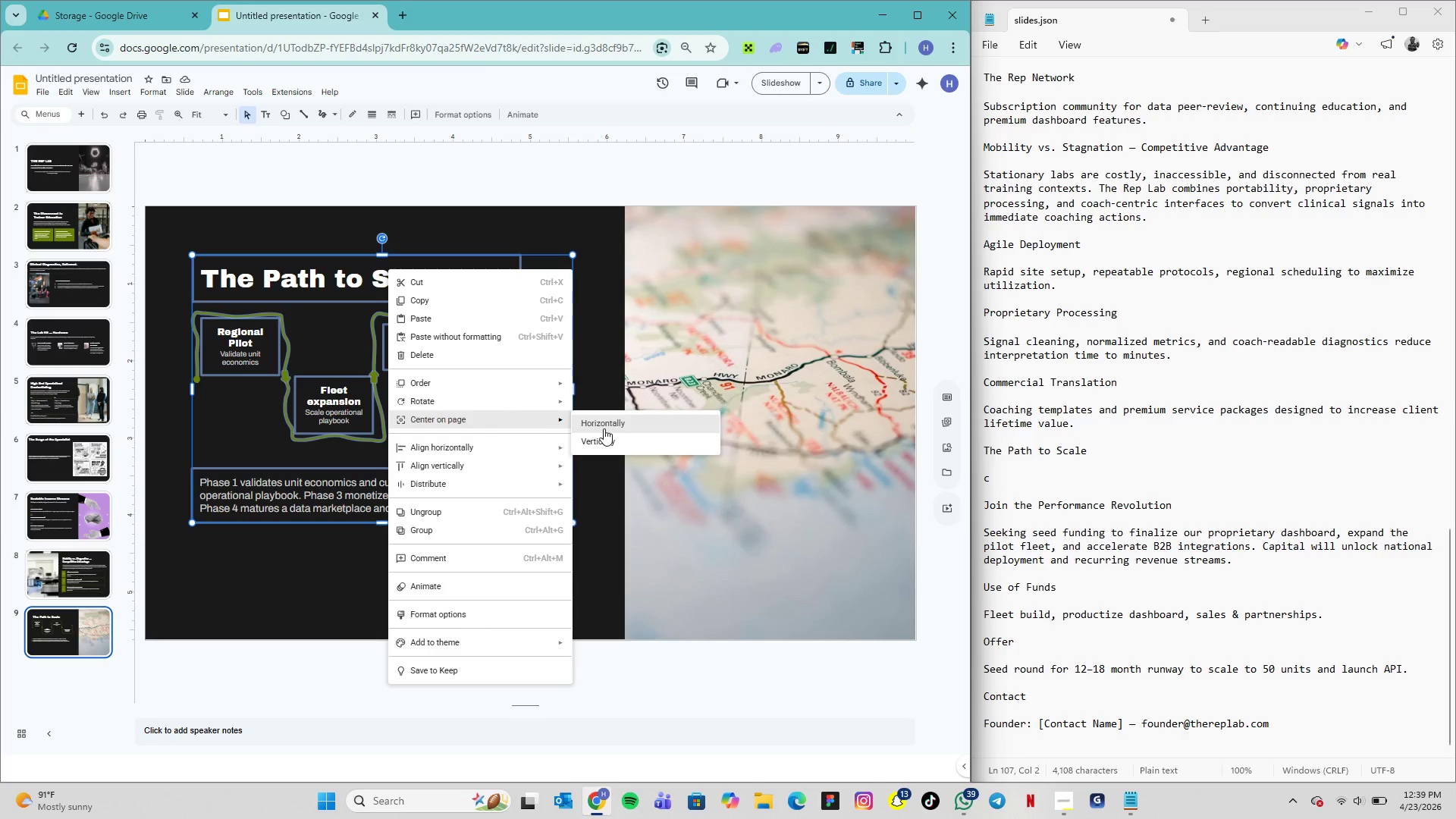 
wait(7.38)
 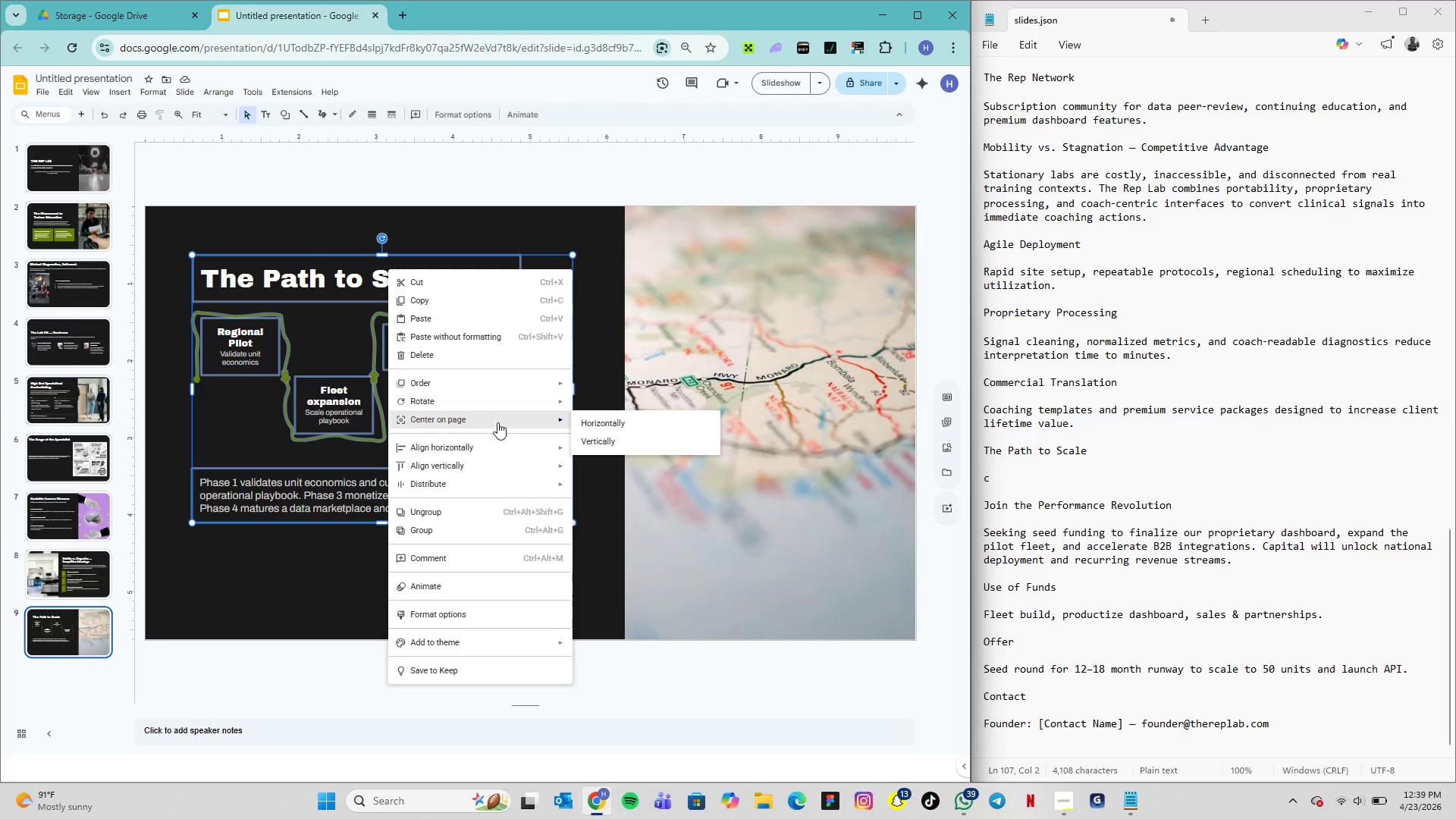 
left_click([604, 428])
 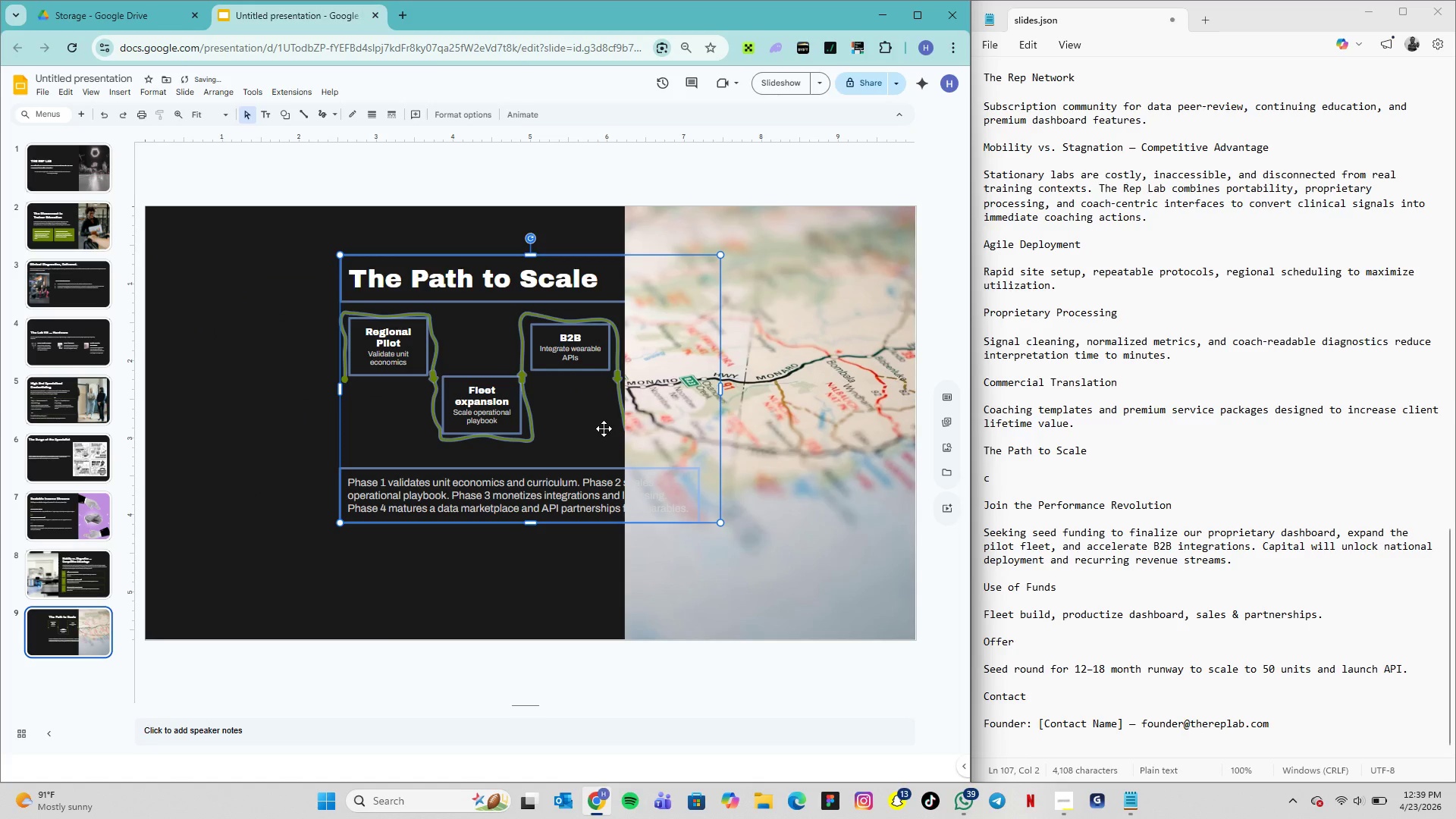 
key(Control+Z)
 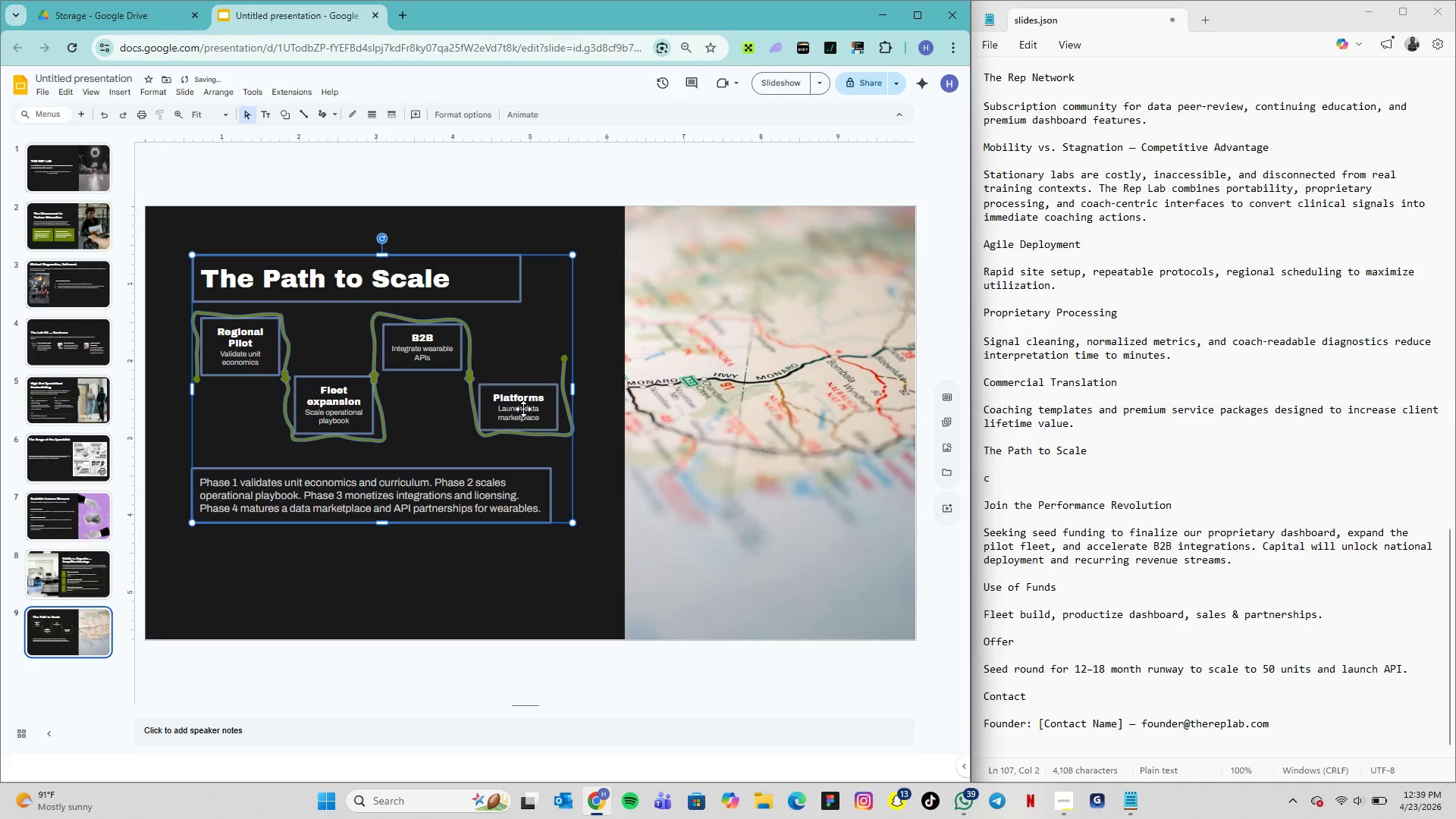 
right_click([523, 409])
 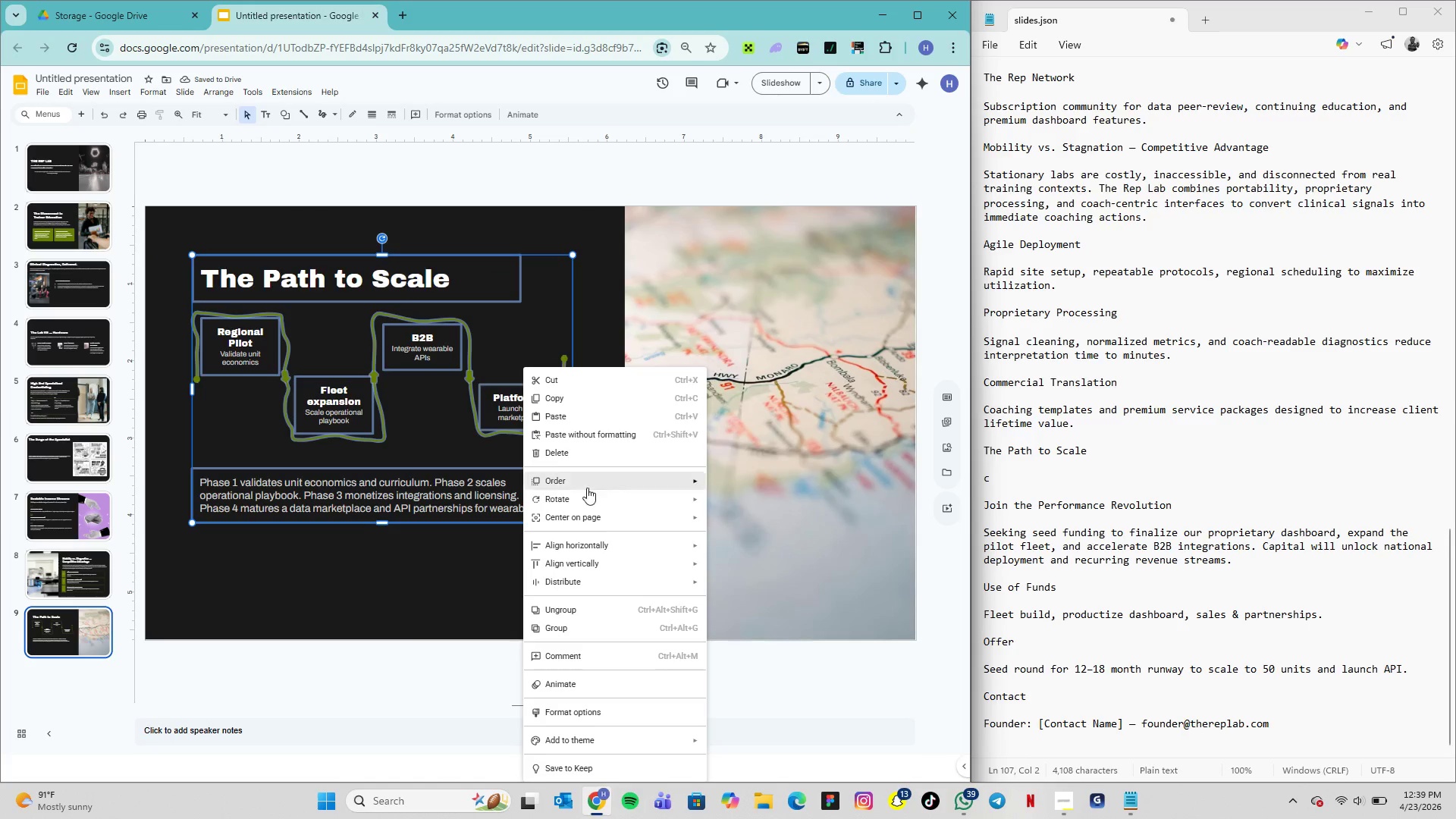 
mouse_move([613, 517])
 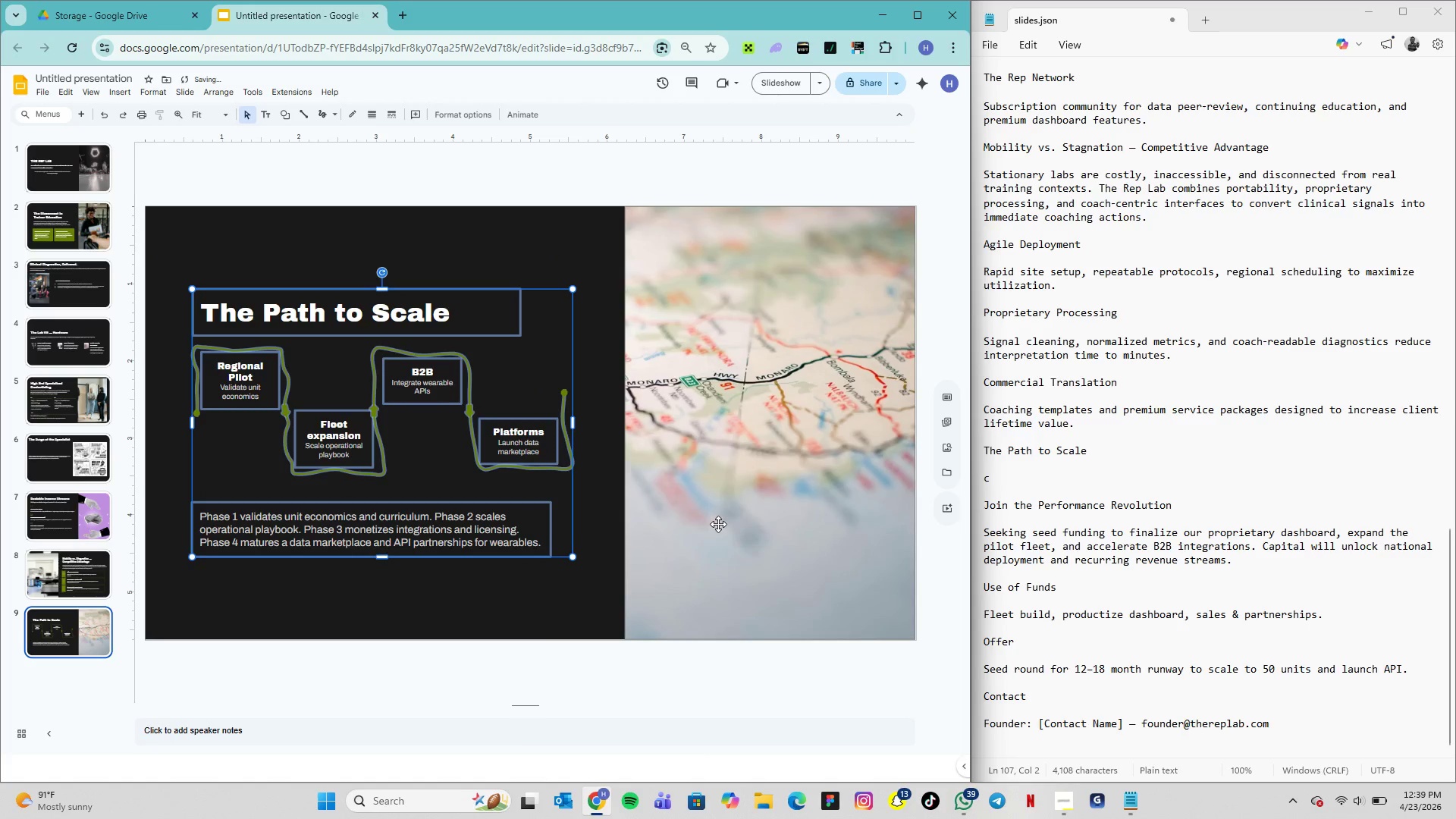 
left_click([594, 594])
 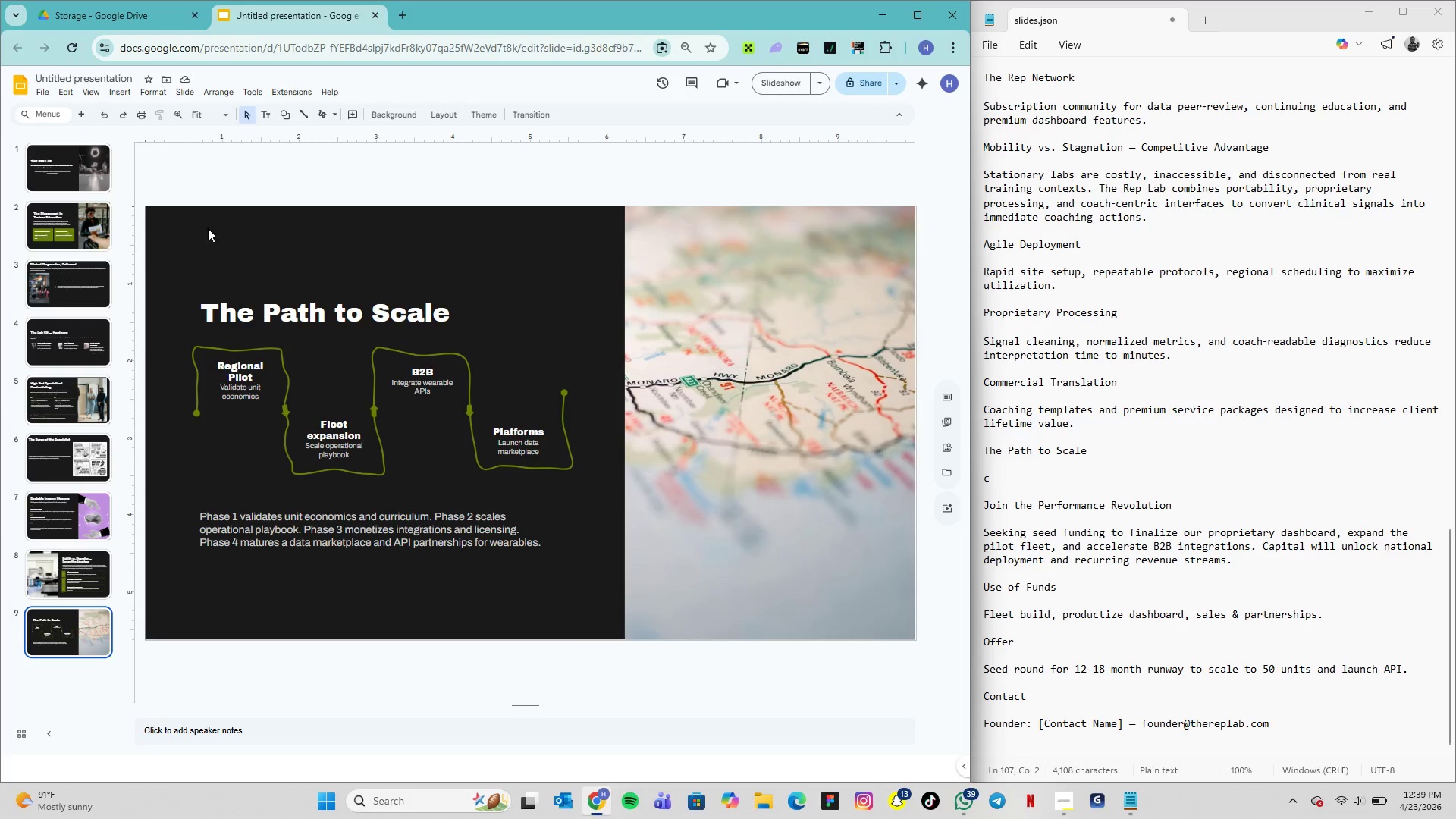 
wait(9.25)
 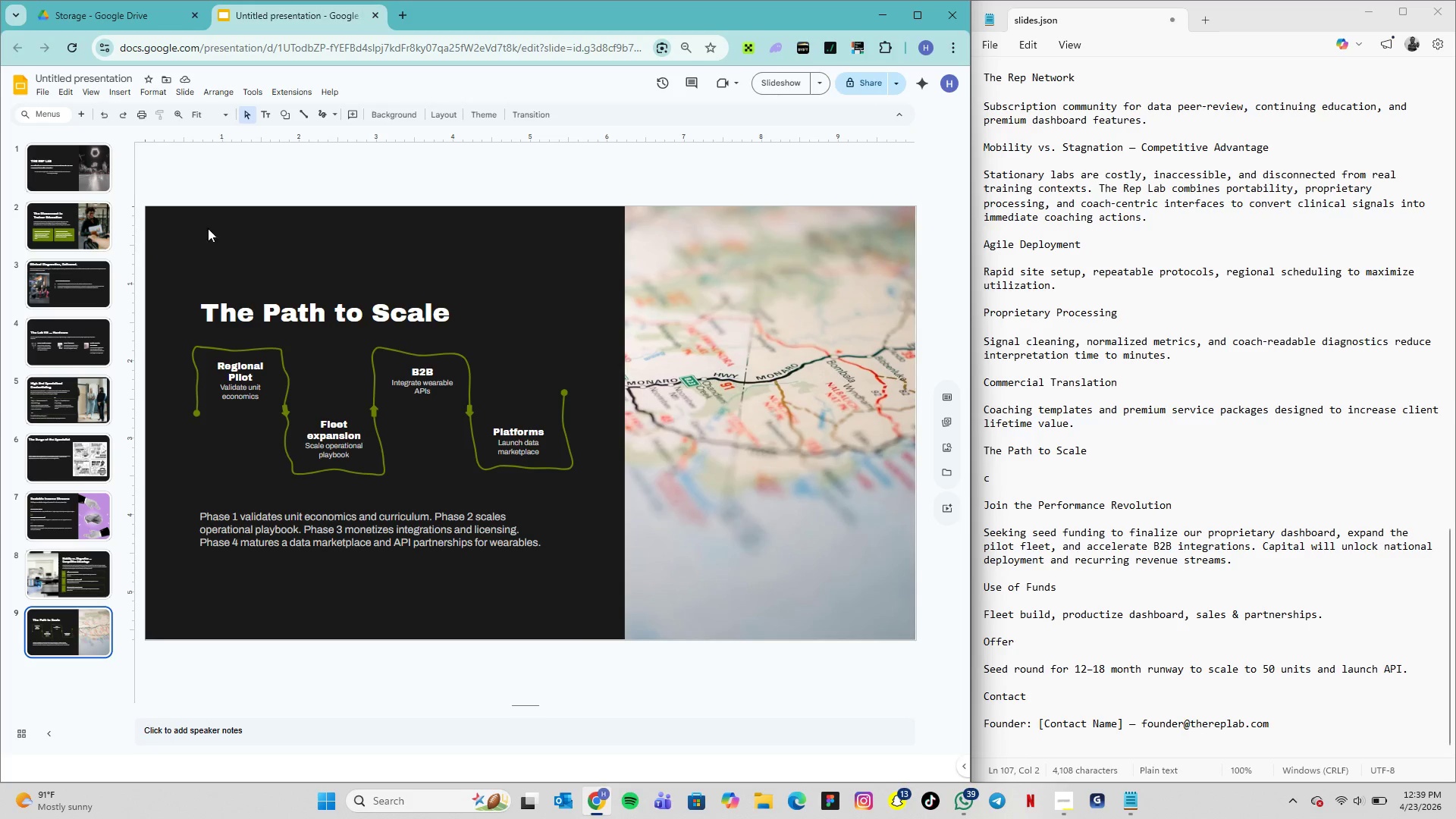 
double_click([287, 515])
 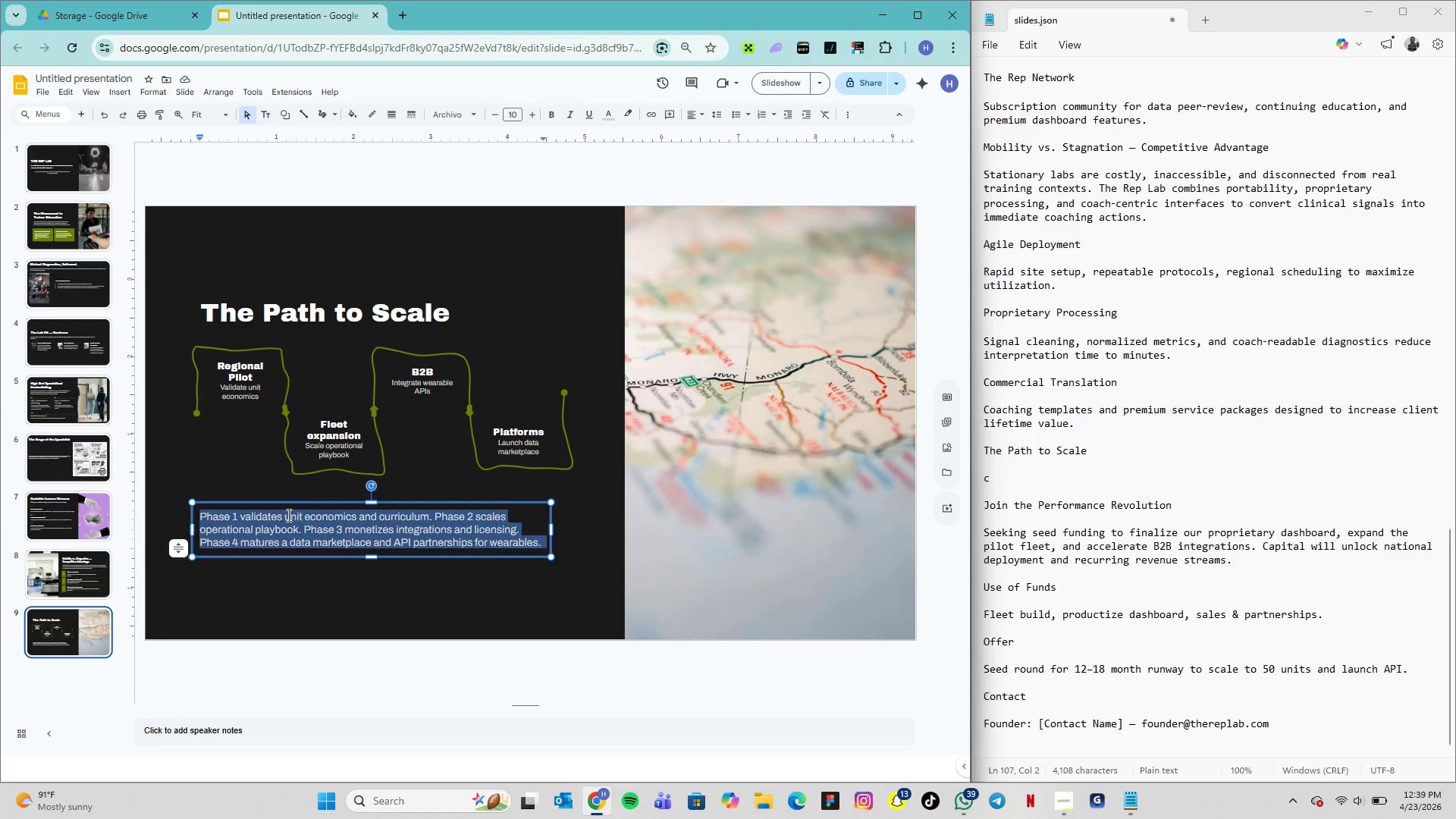 
triple_click([287, 515])
 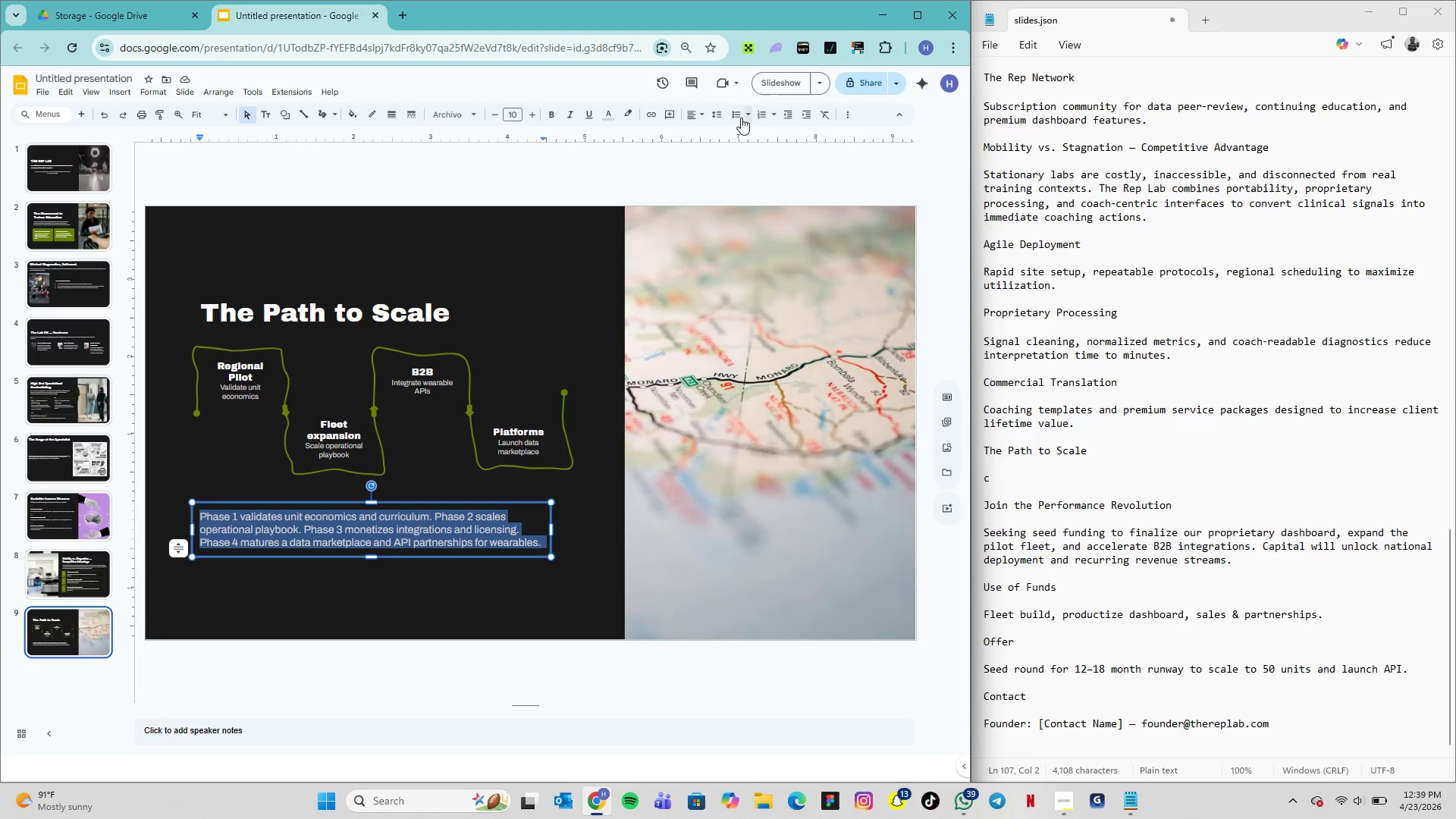 
left_click([710, 114])
 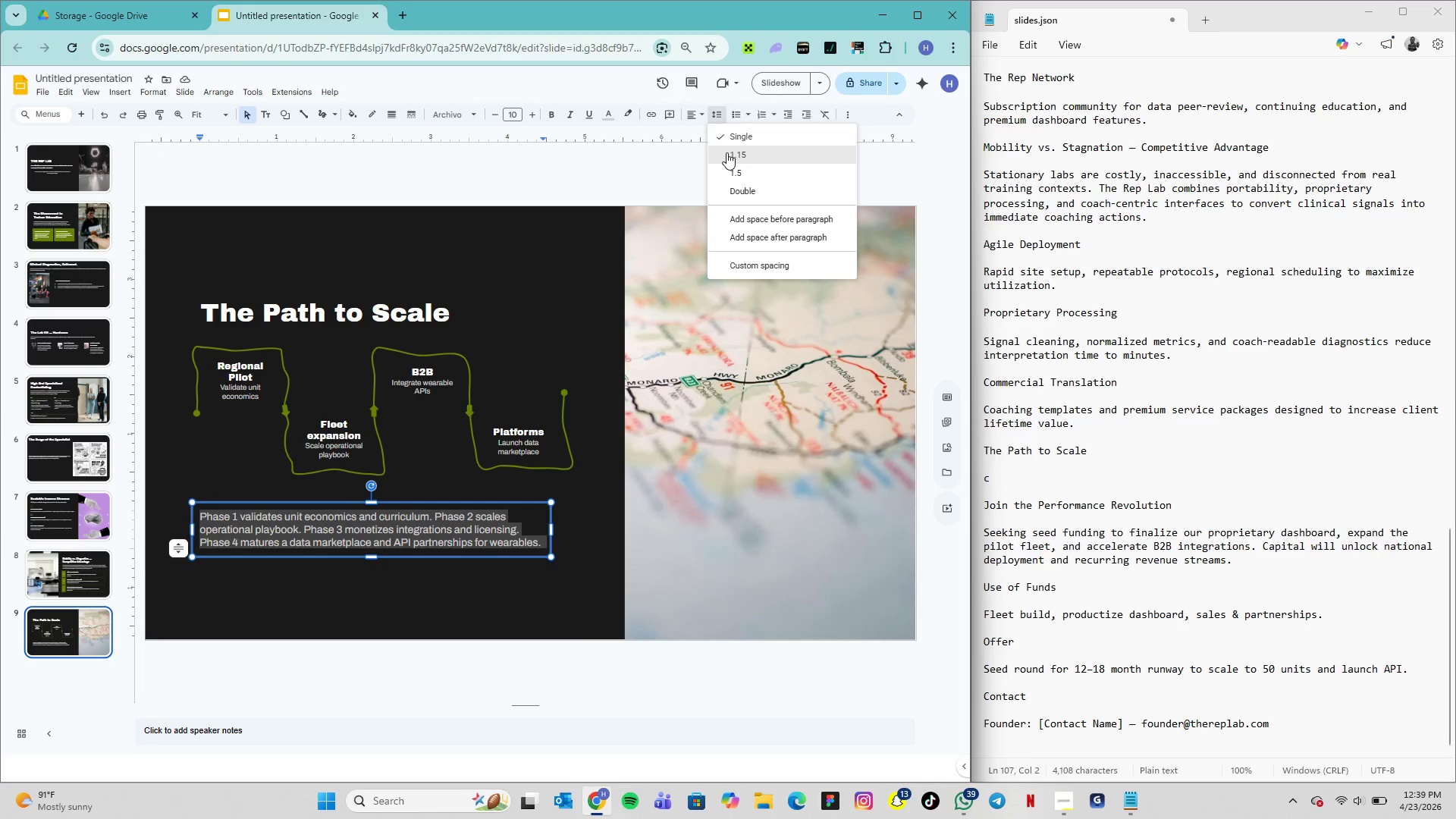 
left_click([726, 152])
 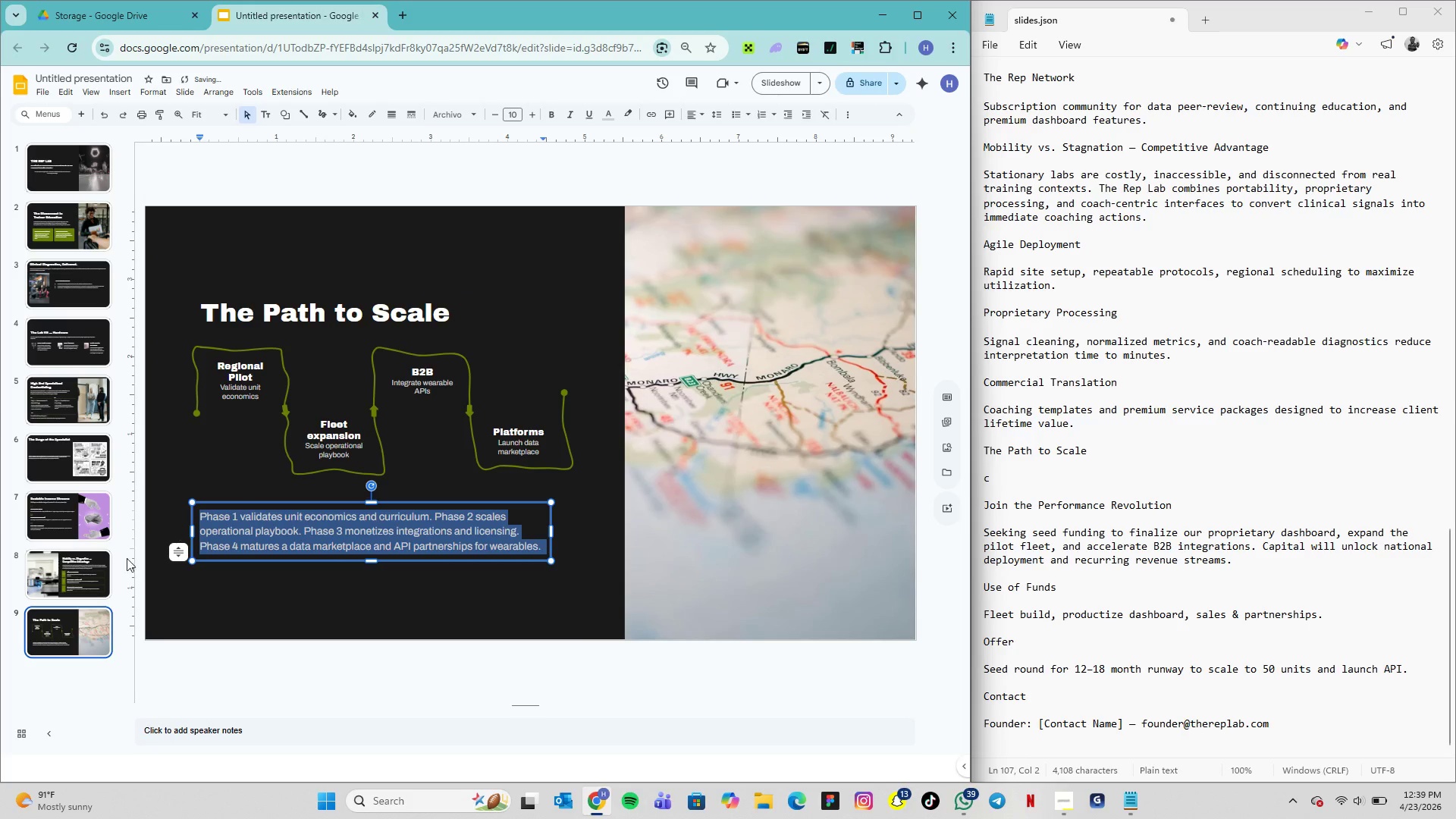 
left_click([78, 563])
 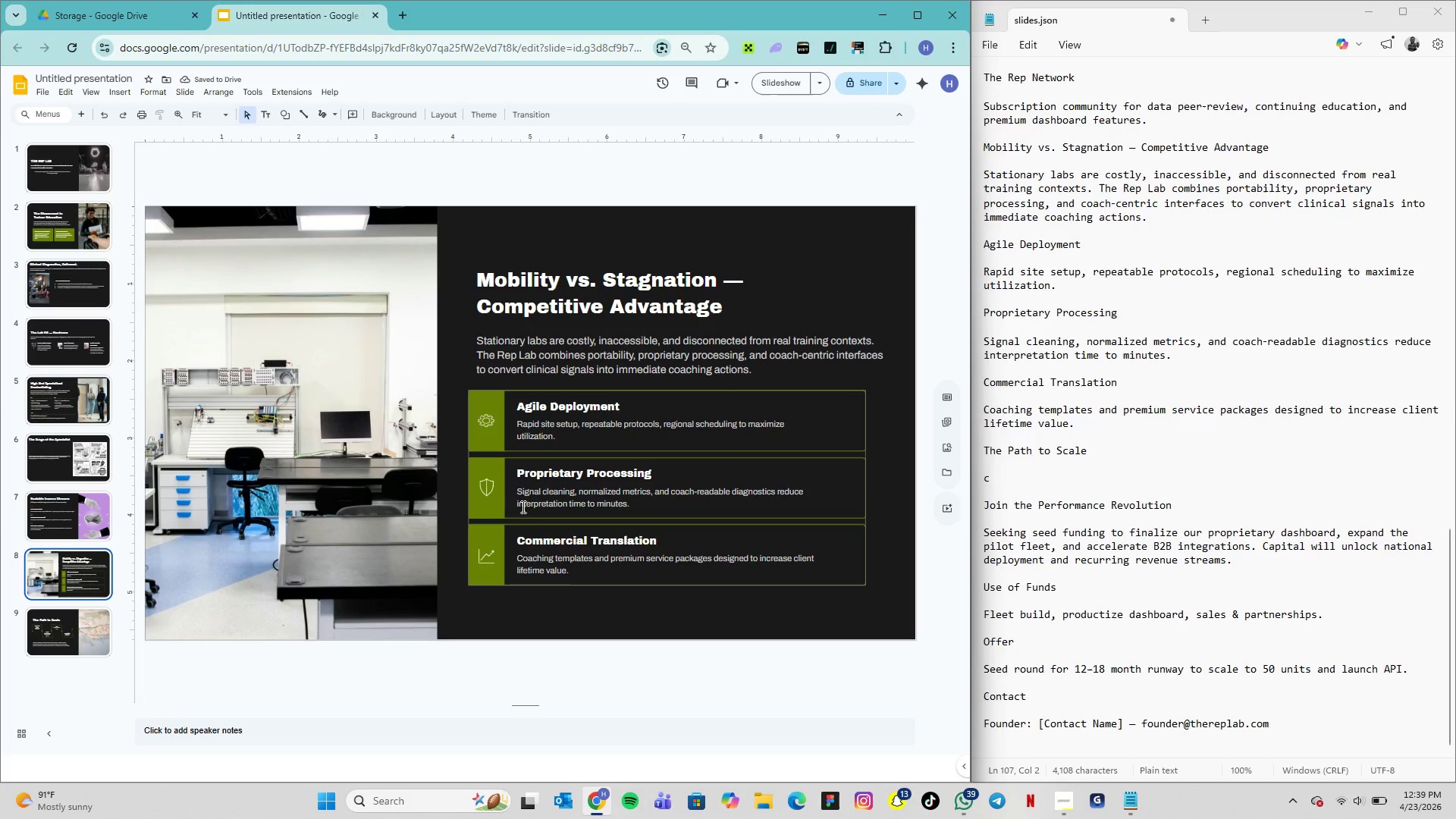 
double_click([523, 504])
 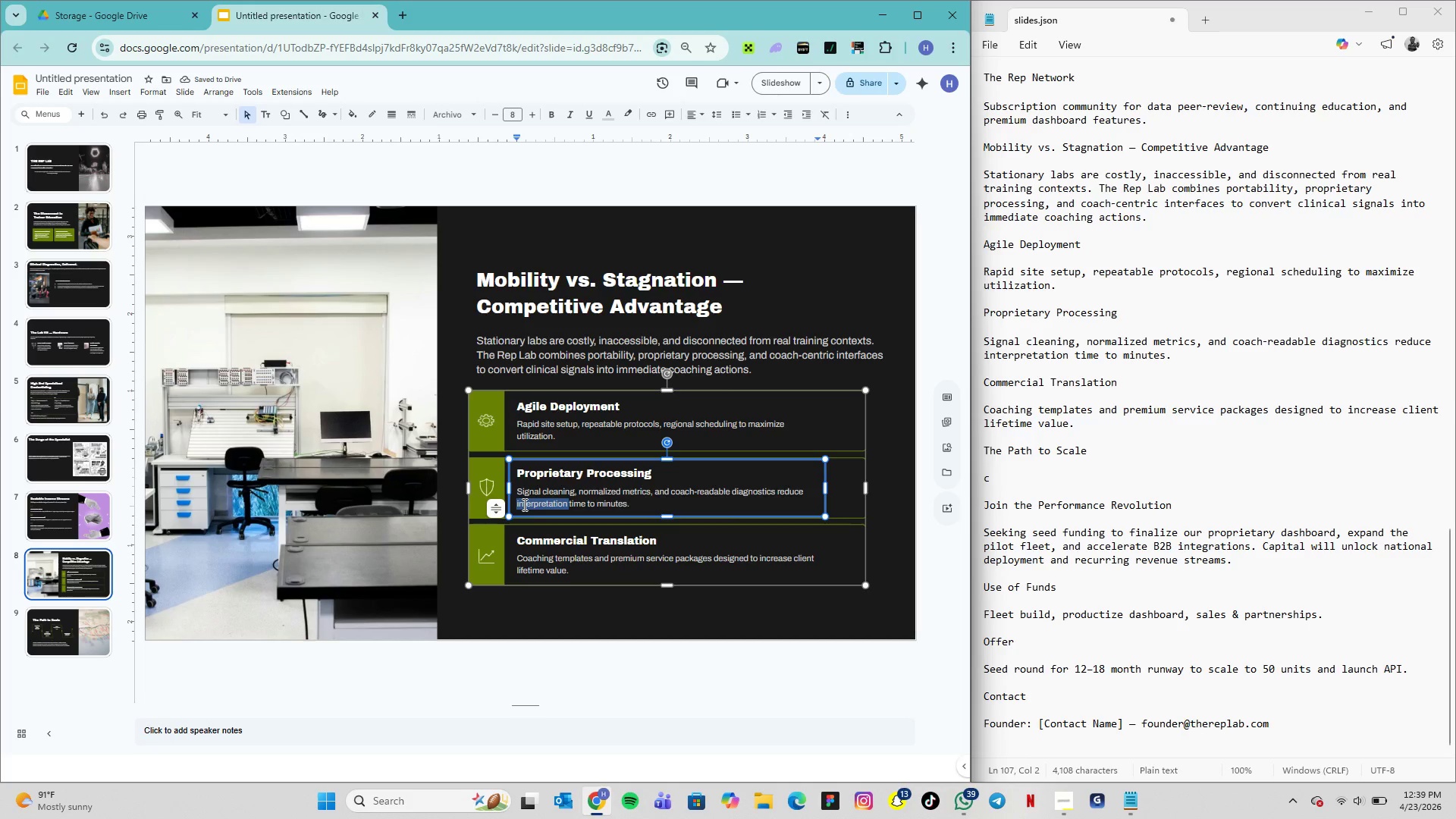 
triple_click([523, 504])
 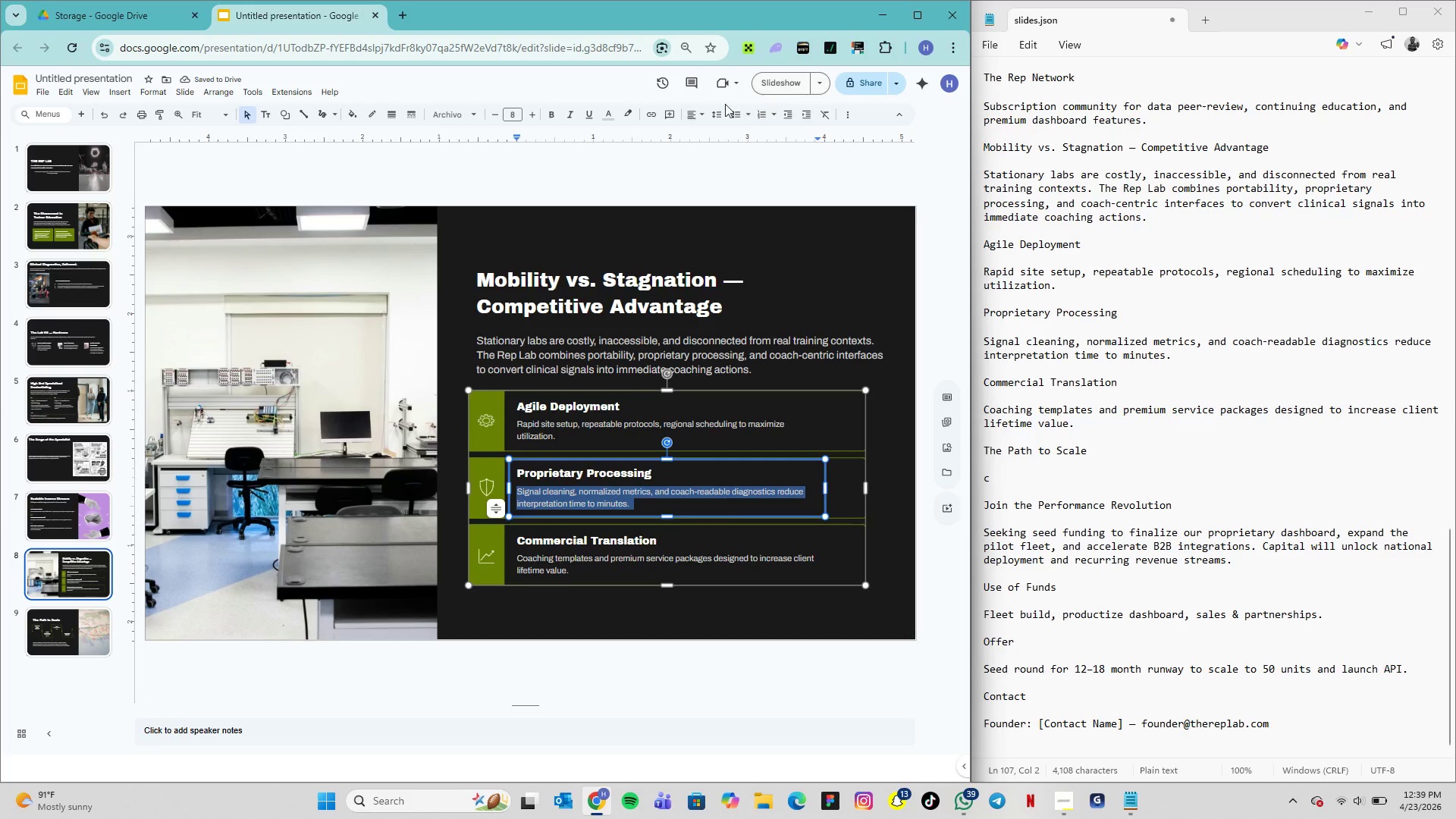 
left_click([720, 106])
 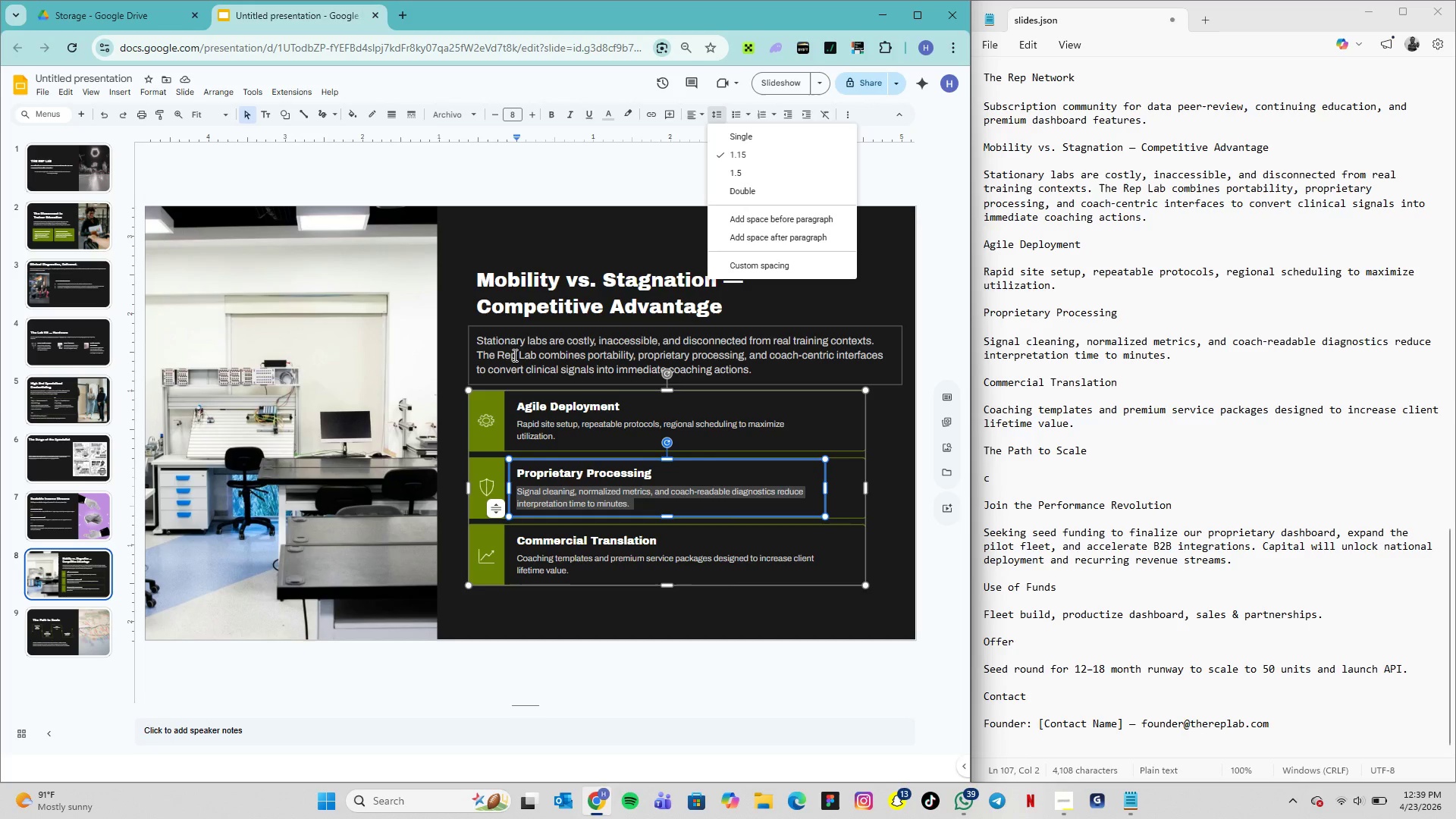 
double_click([513, 349])
 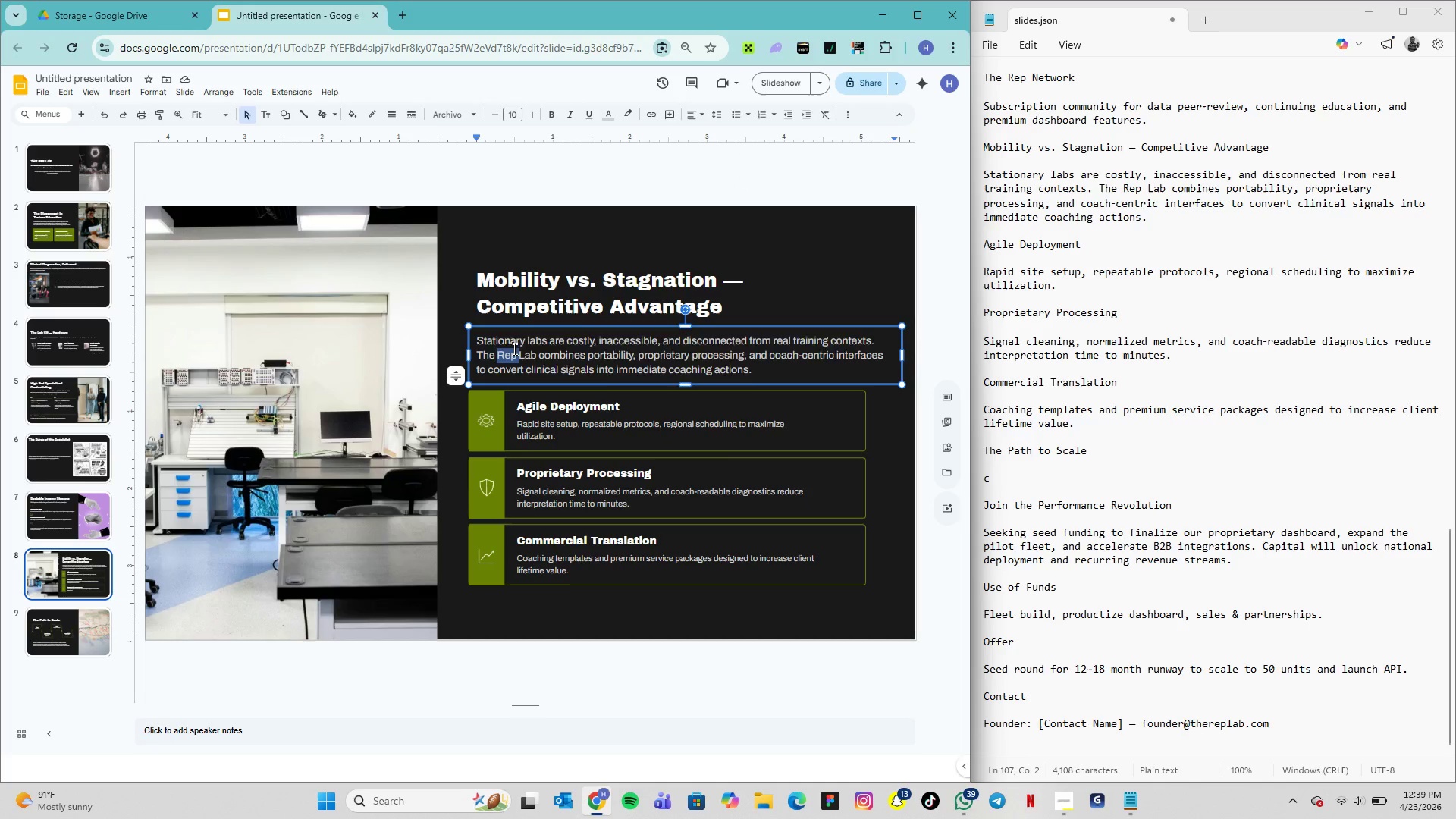 
triple_click([513, 349])
 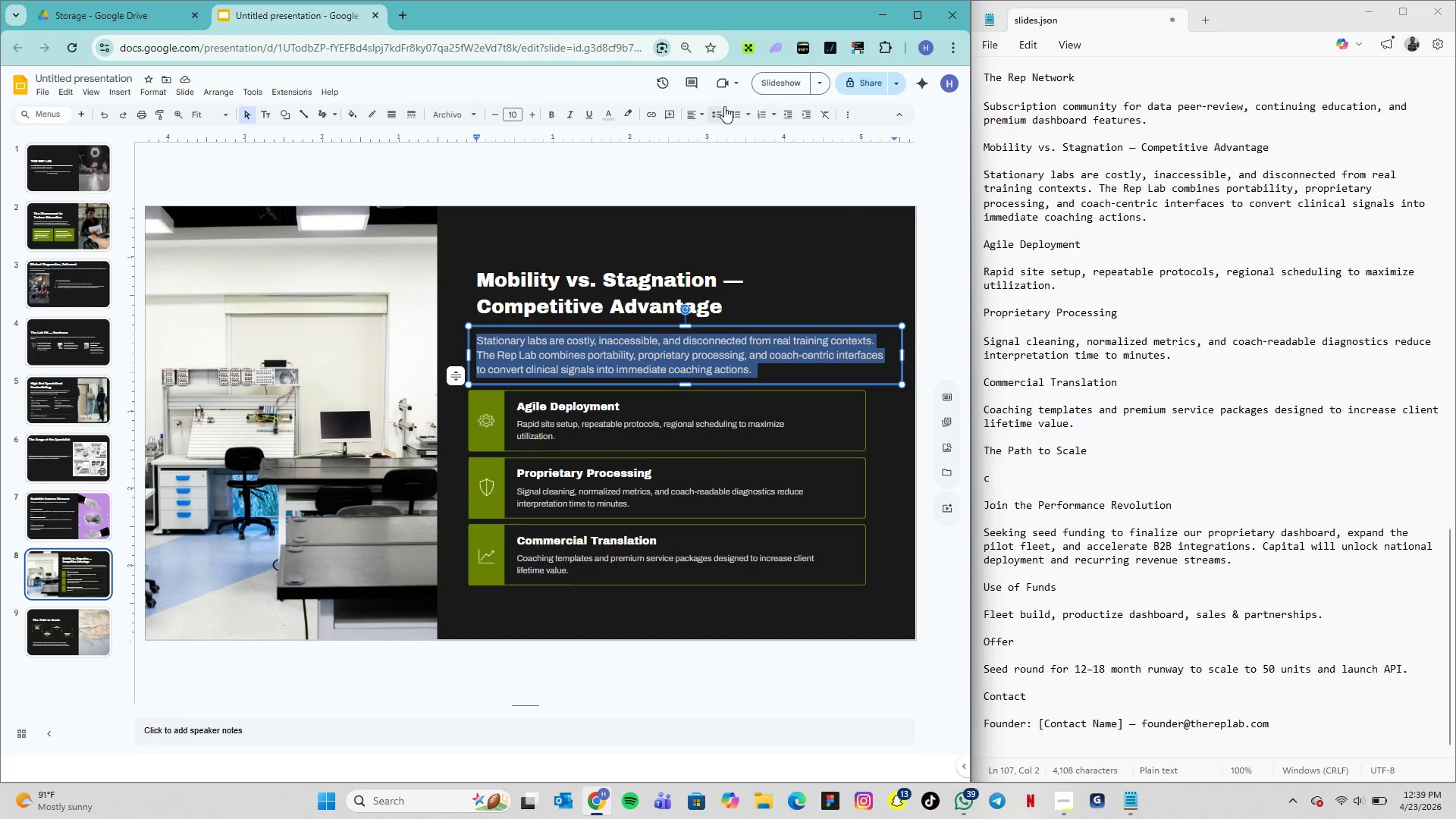 
left_click([723, 106])
 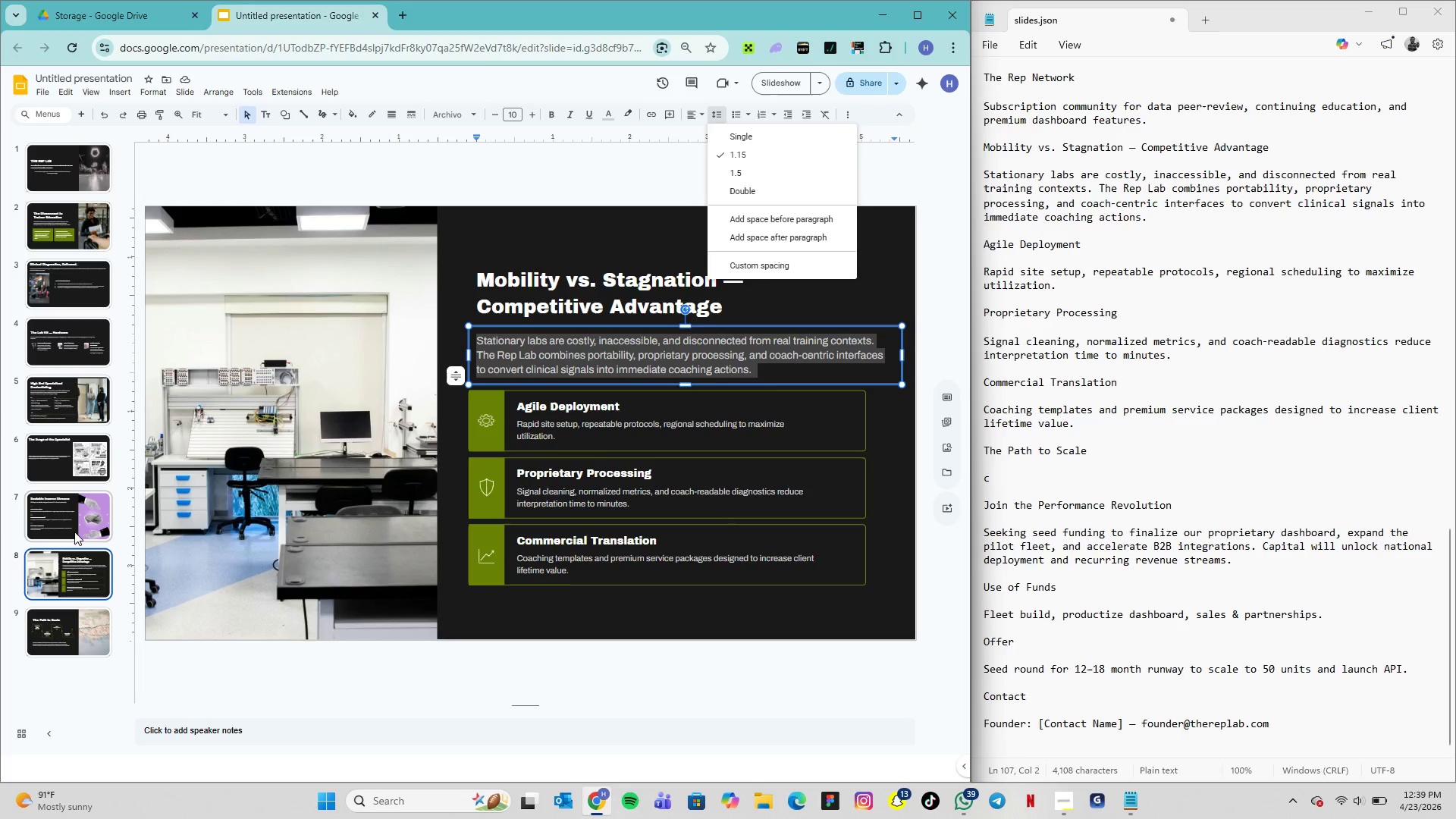 
left_click([74, 513])
 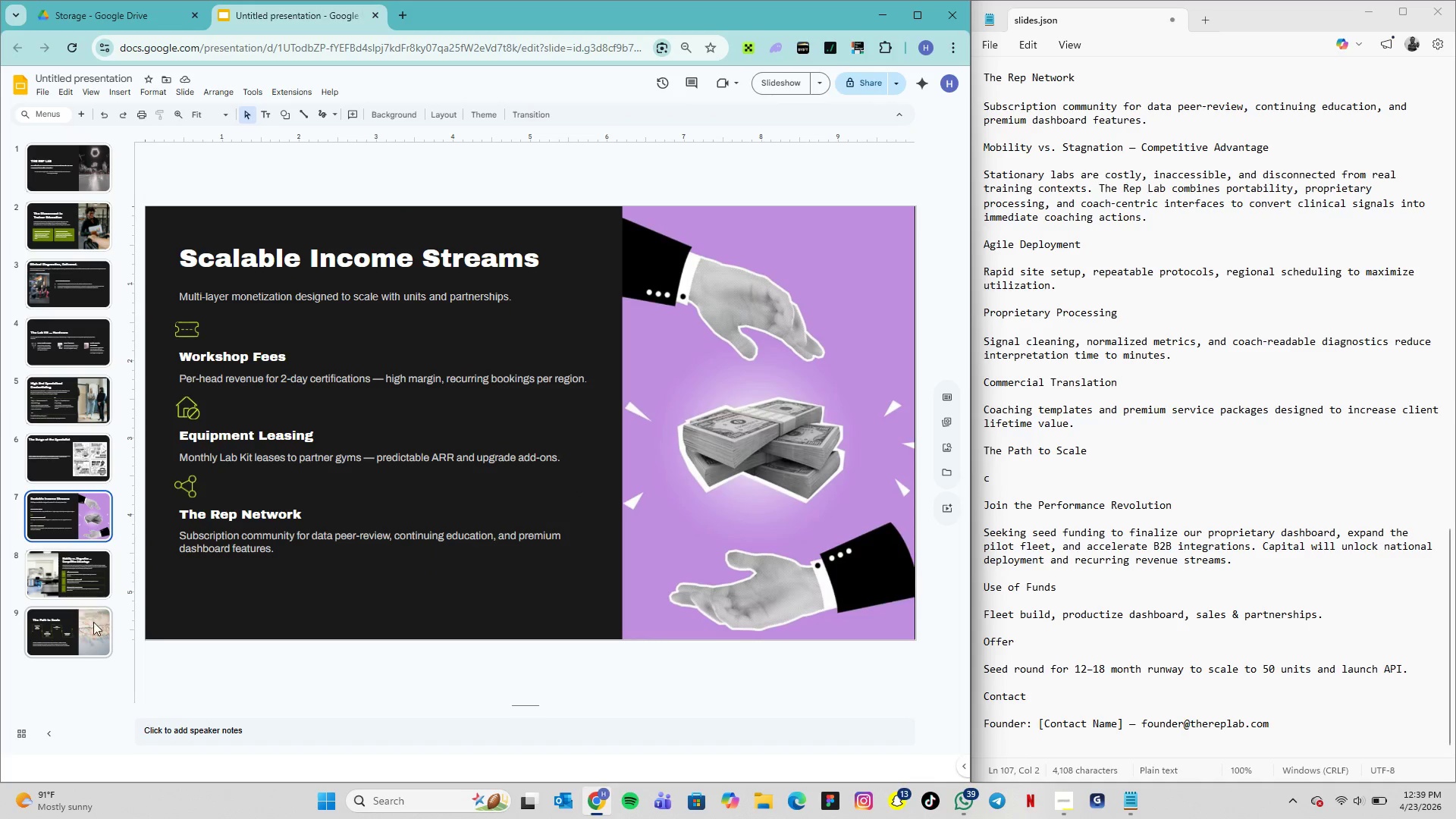 
left_click([77, 656])
 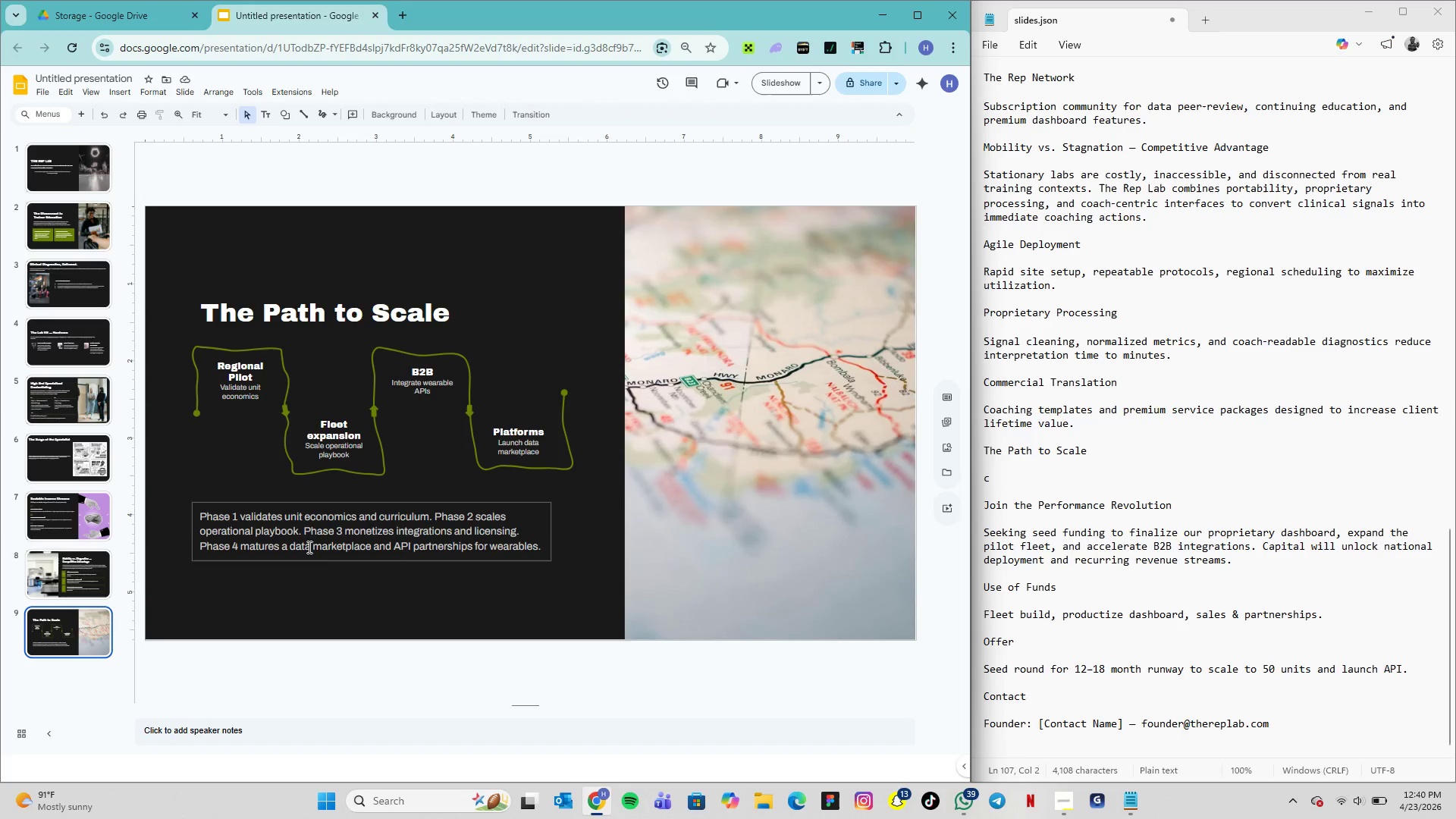 
wait(7.3)
 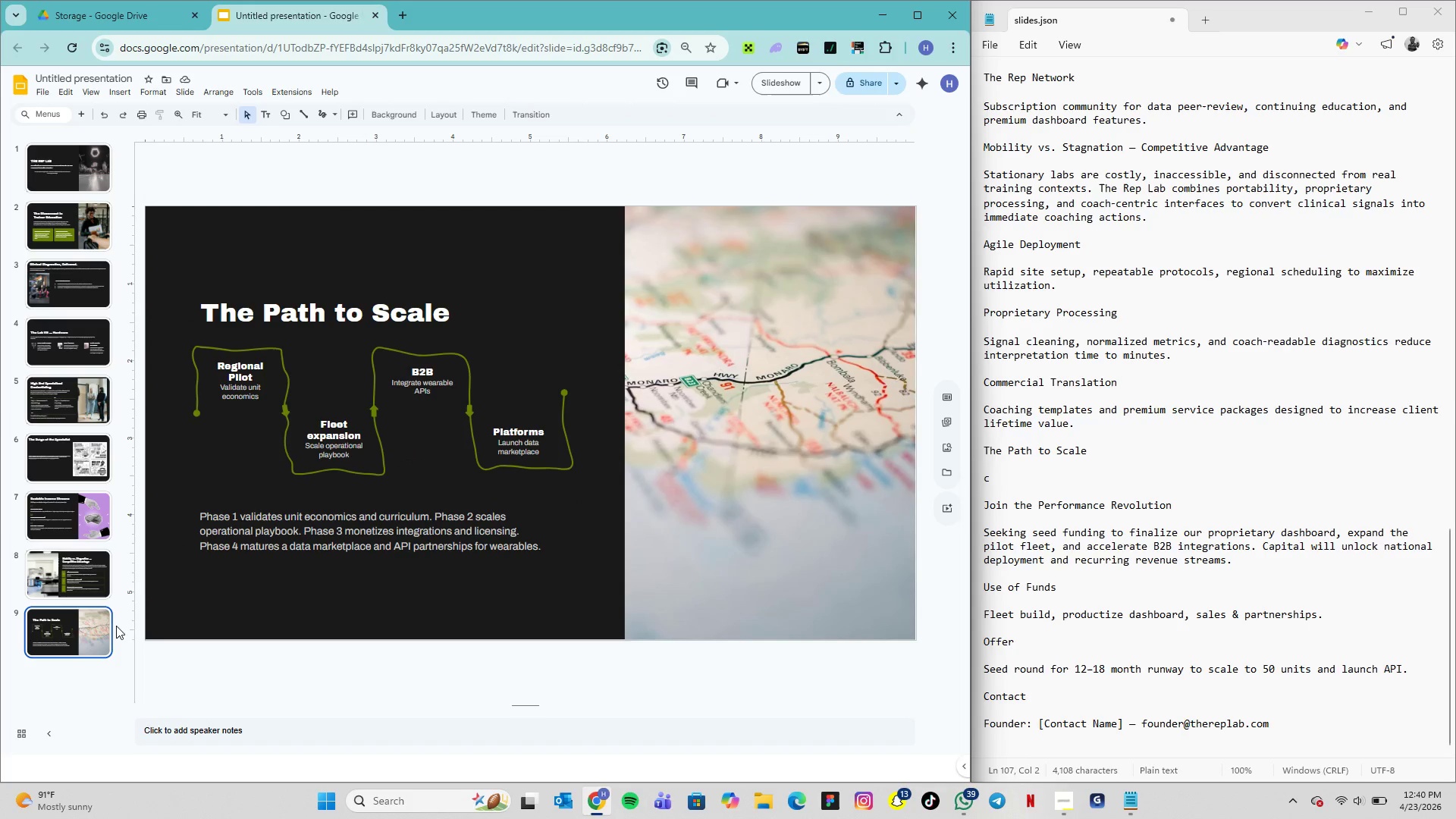 
scroll: coordinate [268, 152], scroll_direction: down, amount: 5.0
 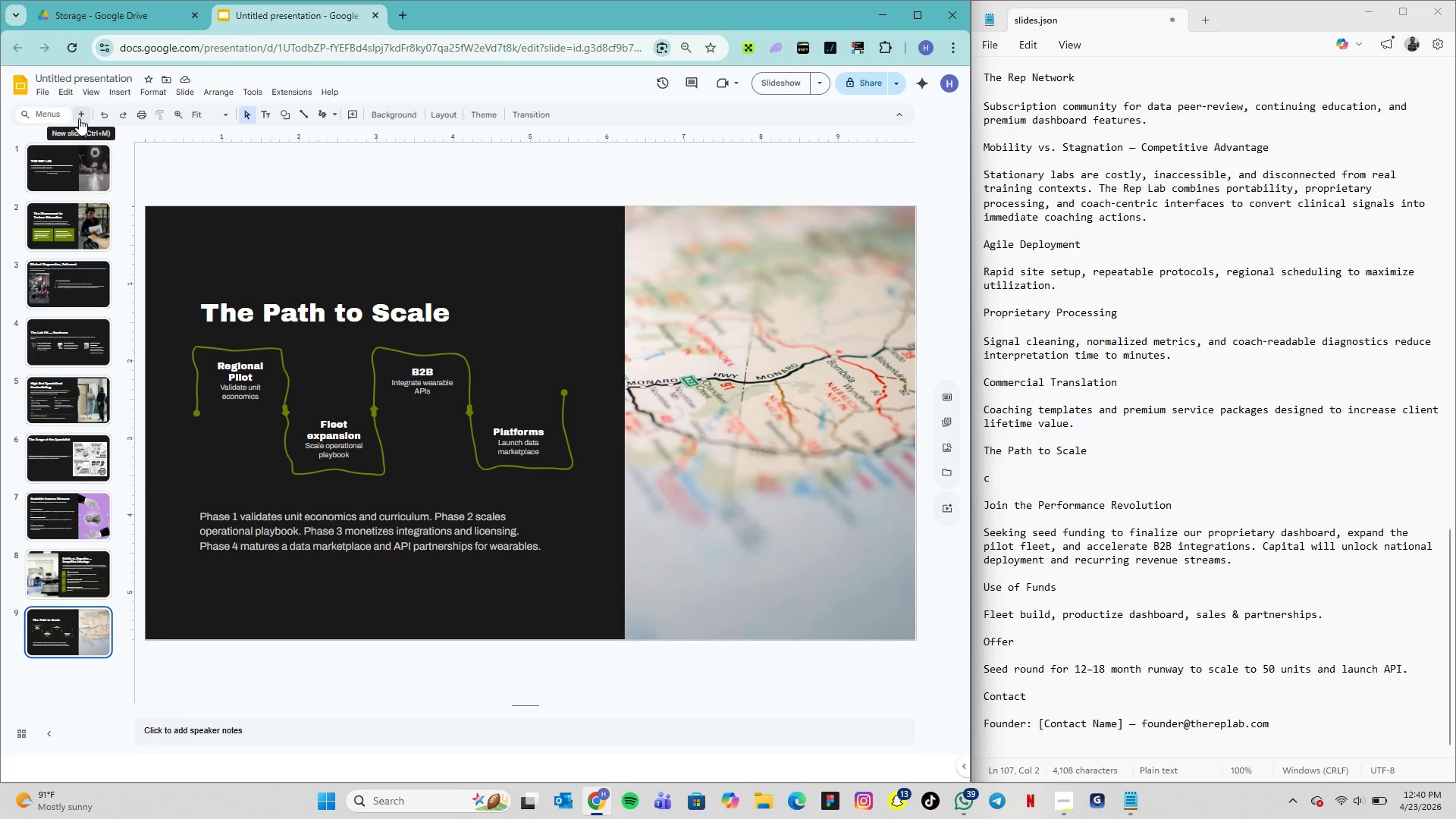 
left_click([80, 118])
 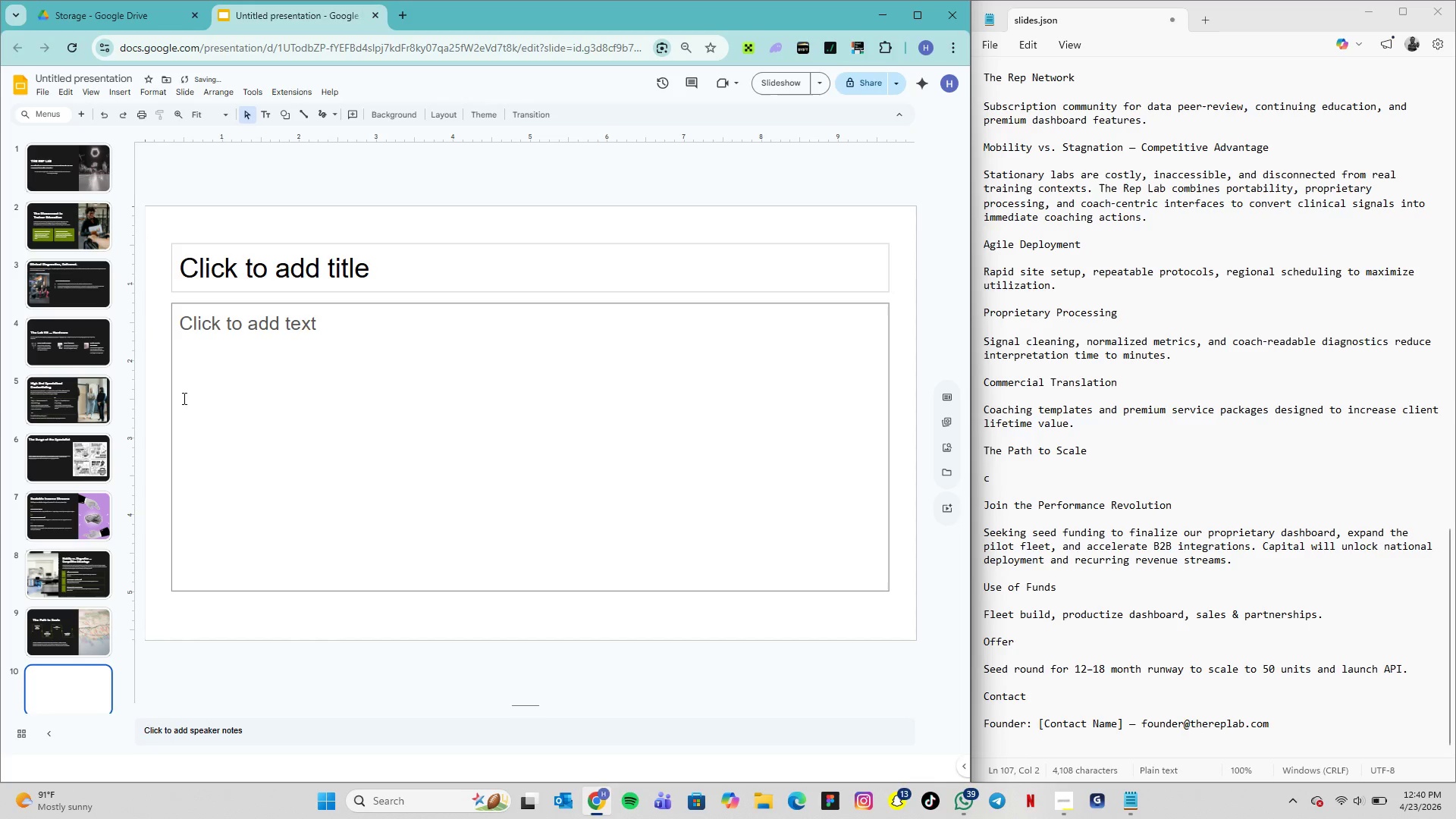 
scroll: coordinate [125, 391], scroll_direction: down, amount: 17.0
 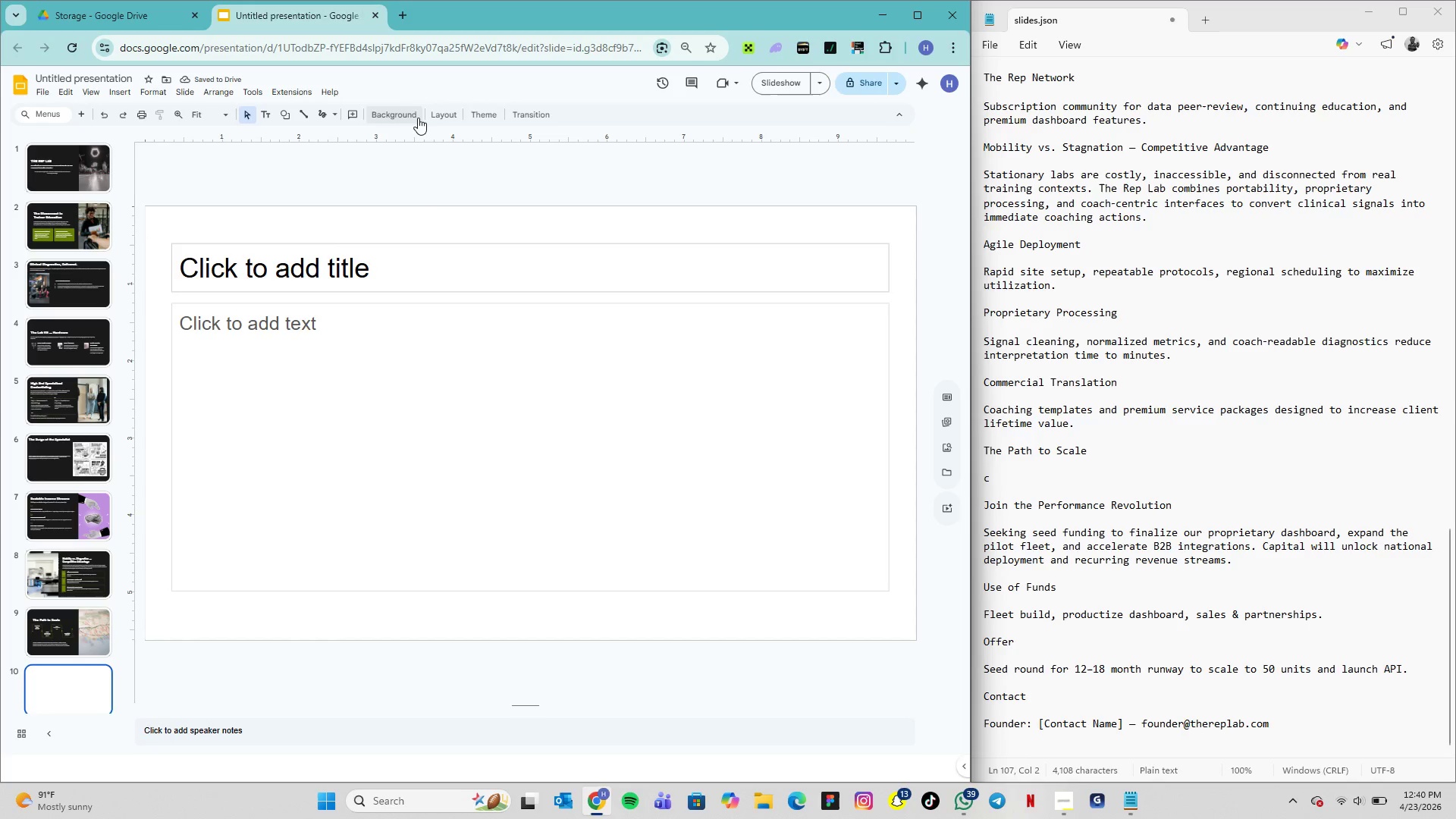 
left_click([416, 117])
 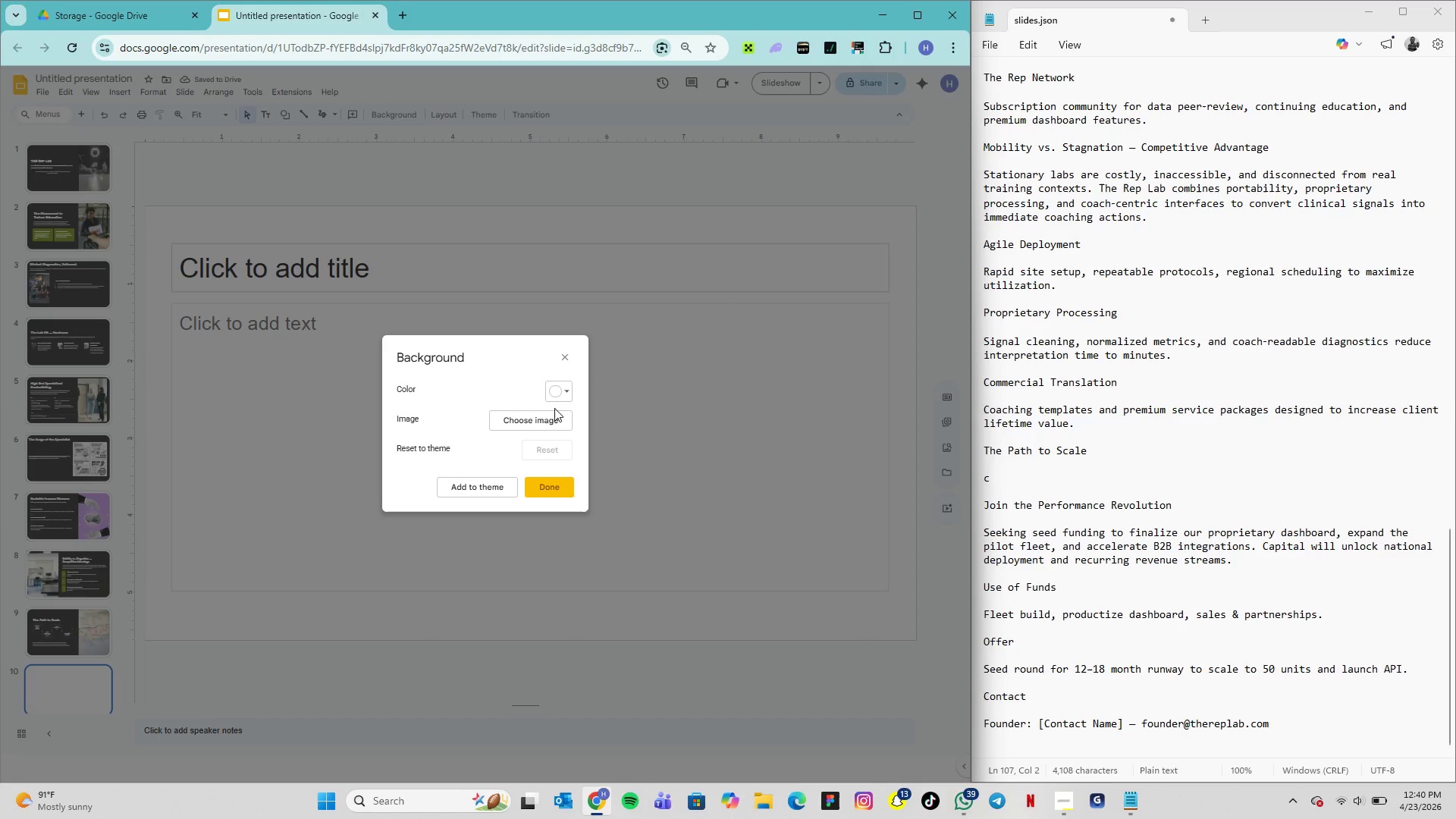 
left_click([564, 392])
 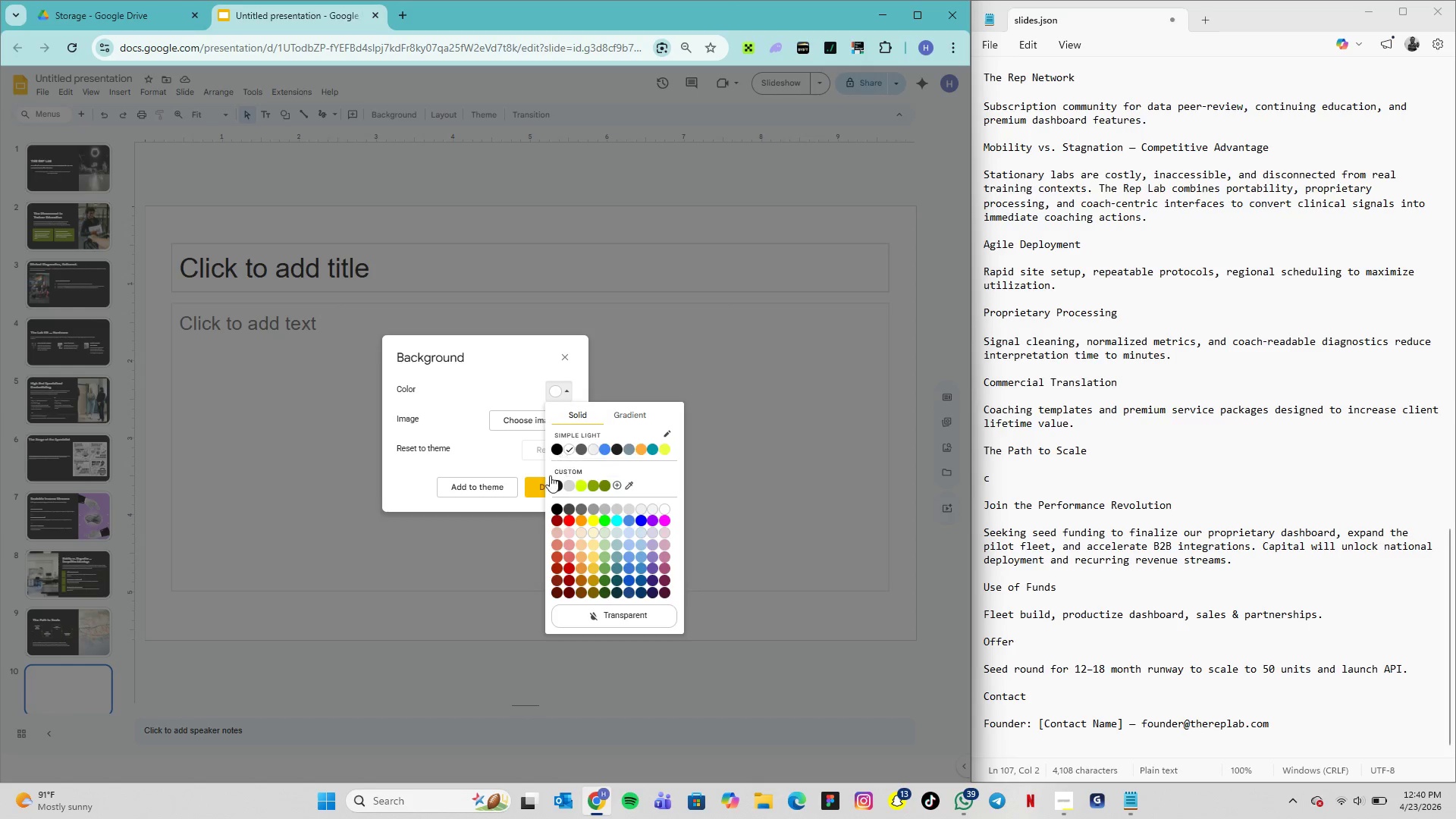 
left_click([554, 485])
 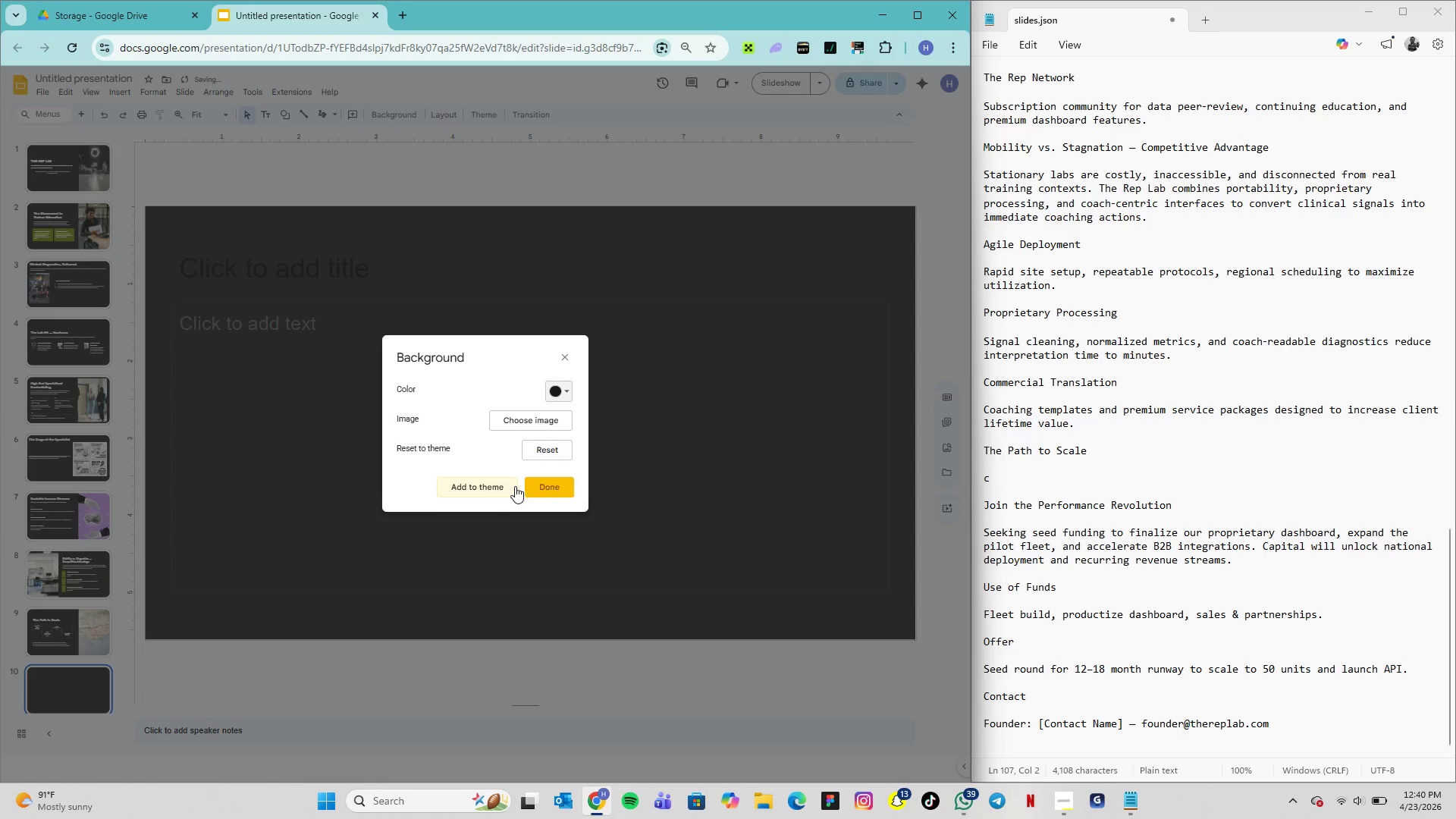 
left_click([548, 491])
 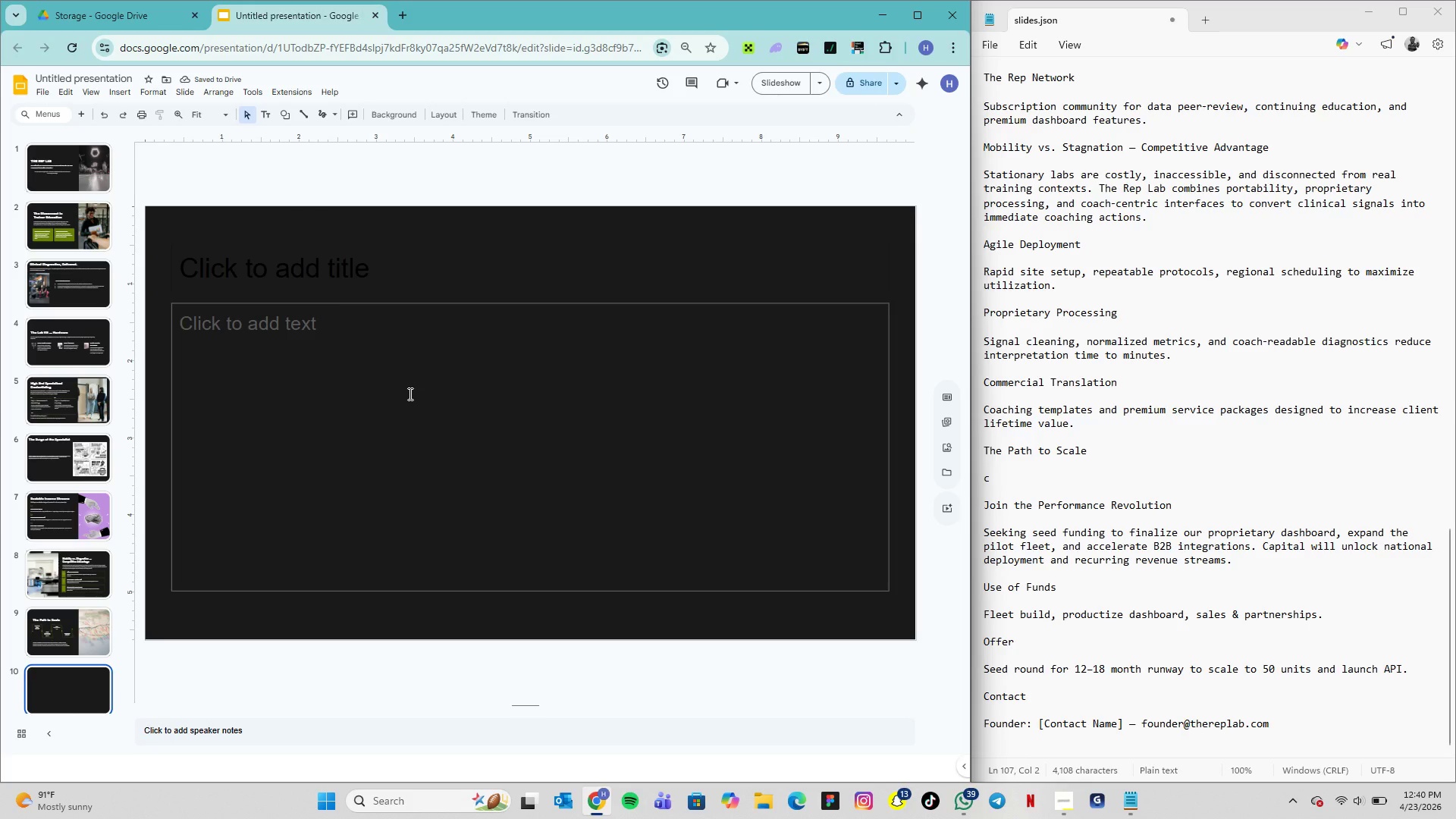 
wait(8.05)
 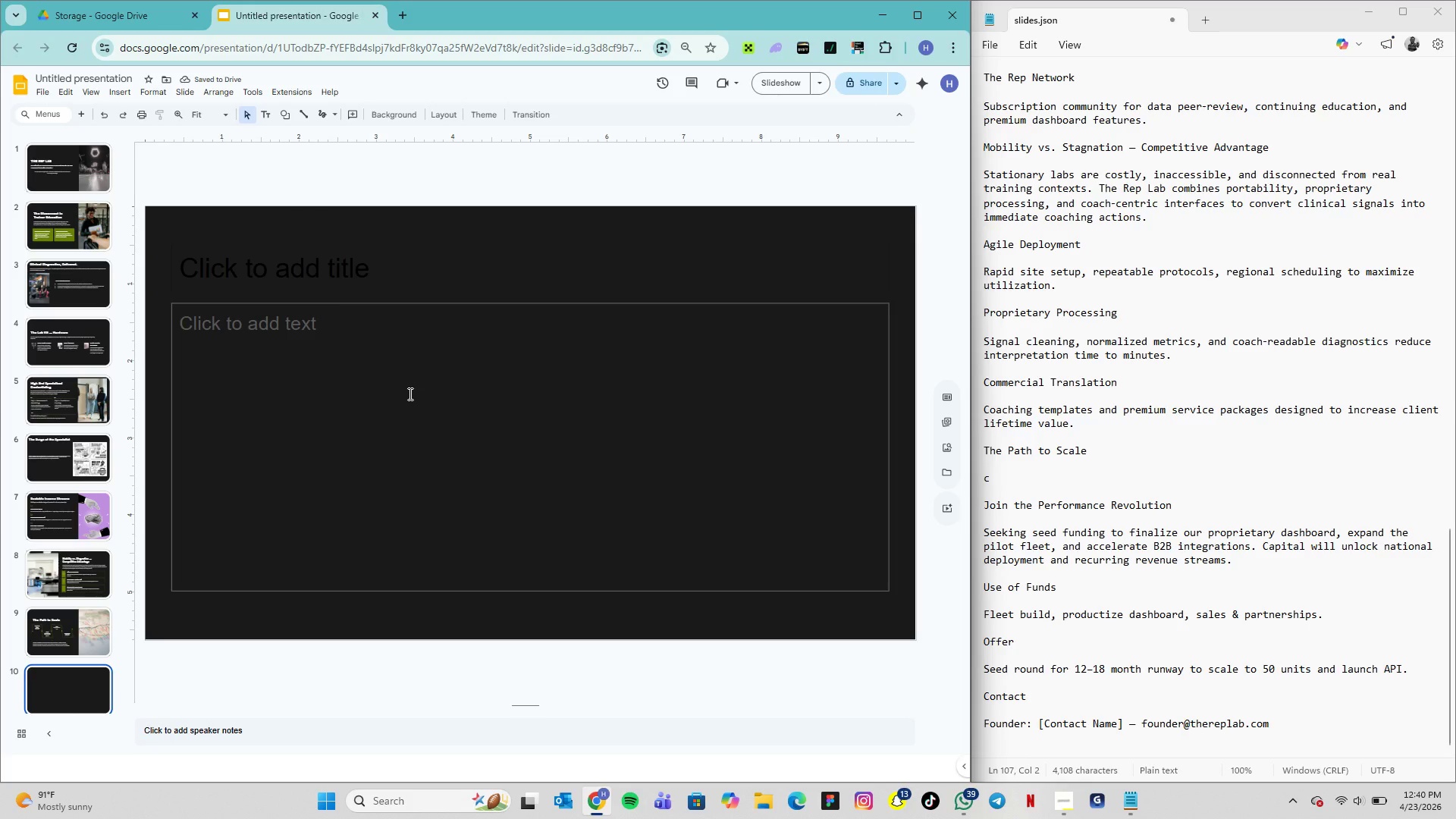 
left_click_drag(start_coordinate=[171, 219], to_coordinate=[679, 613])
 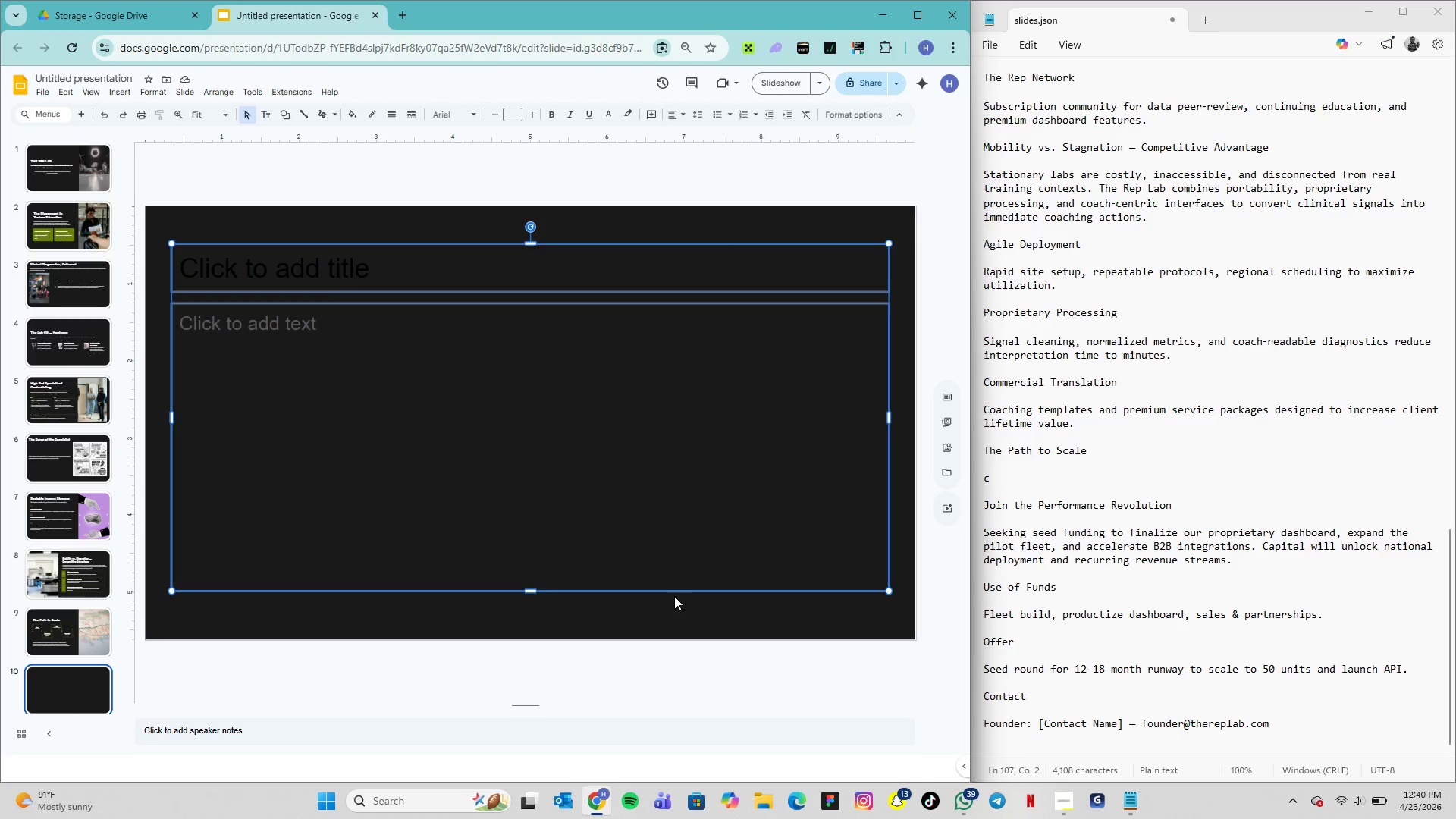 
key(Delete)
 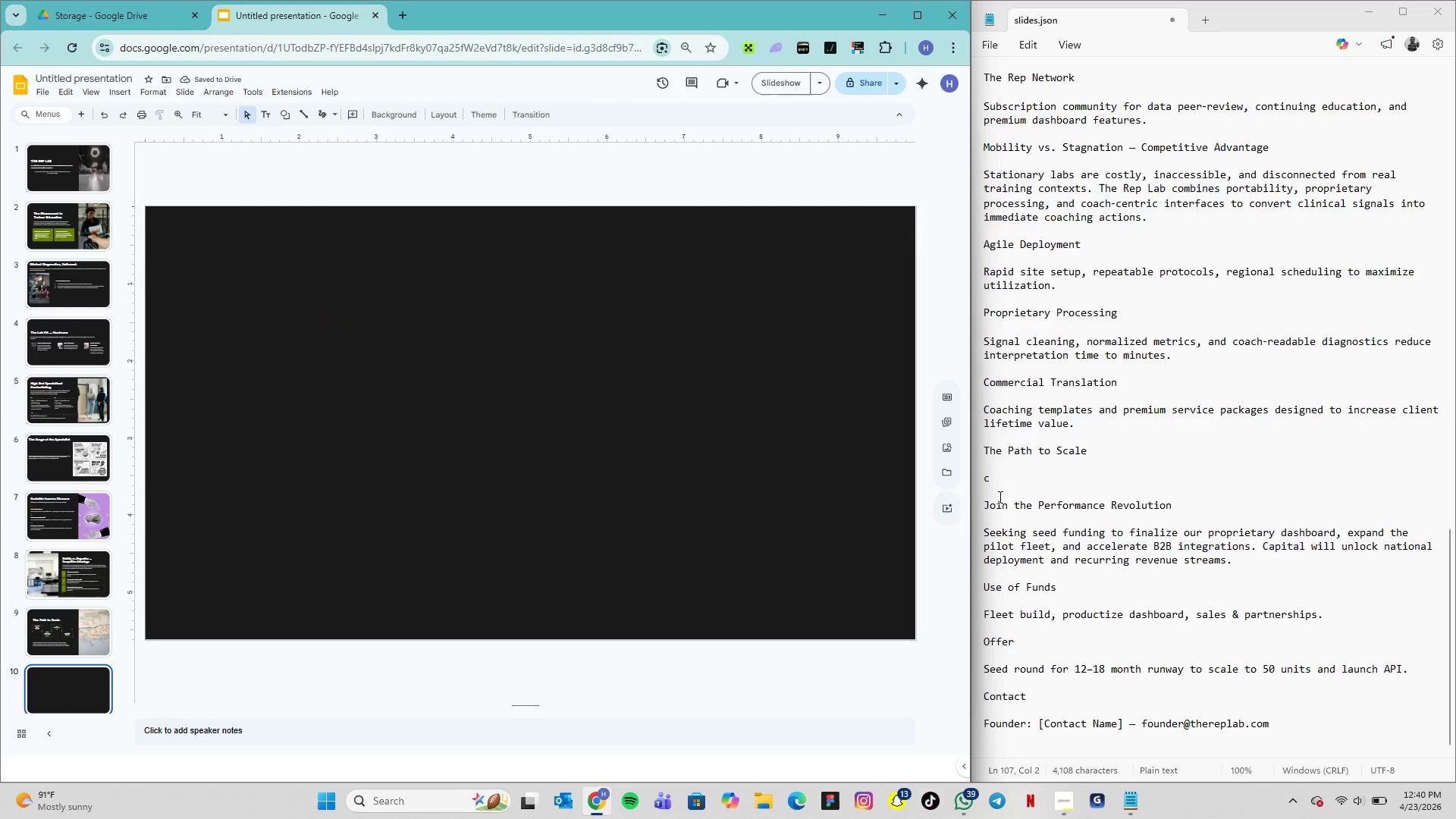 
wait(10.0)
 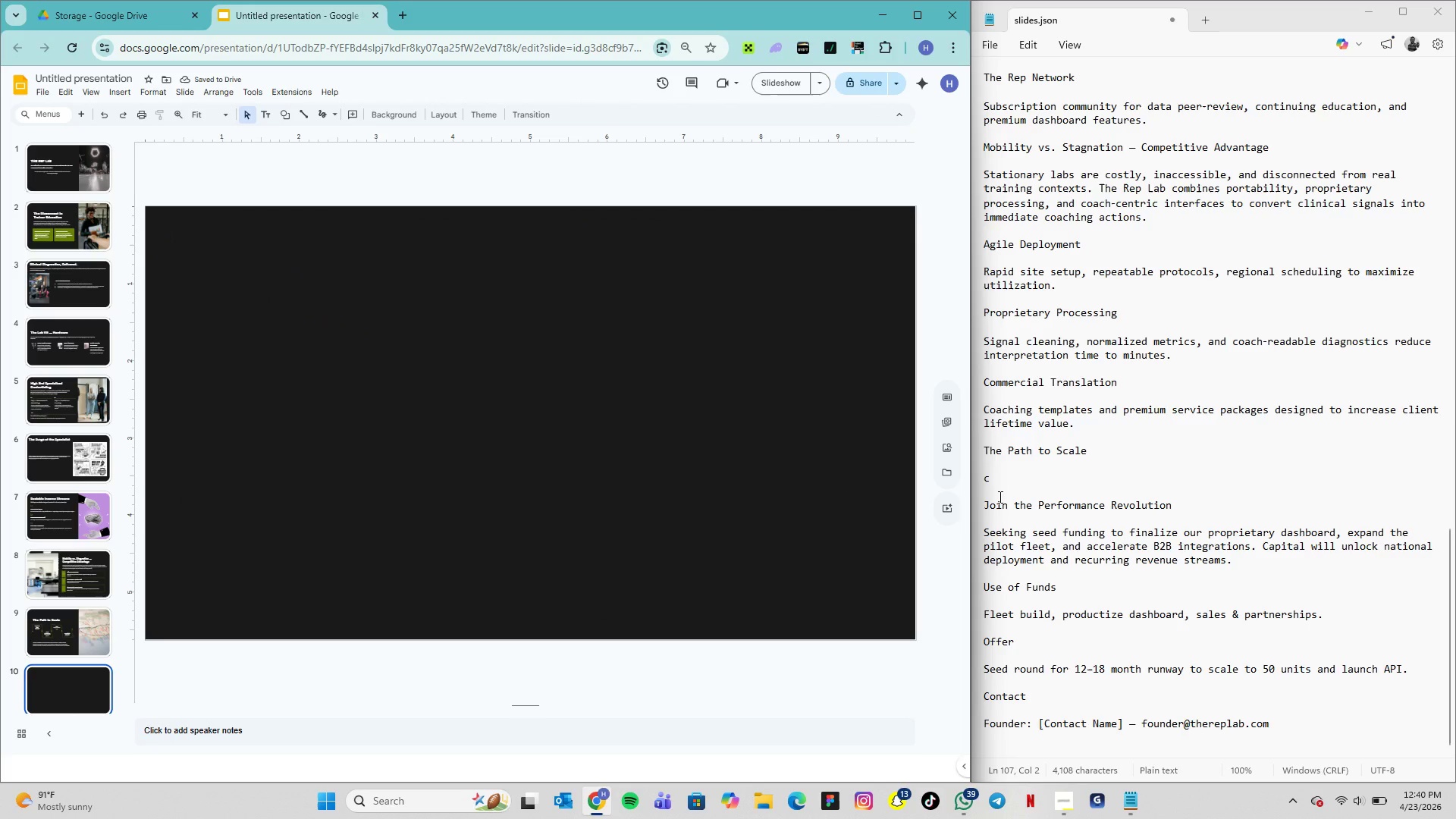 
left_click([79, 631])
 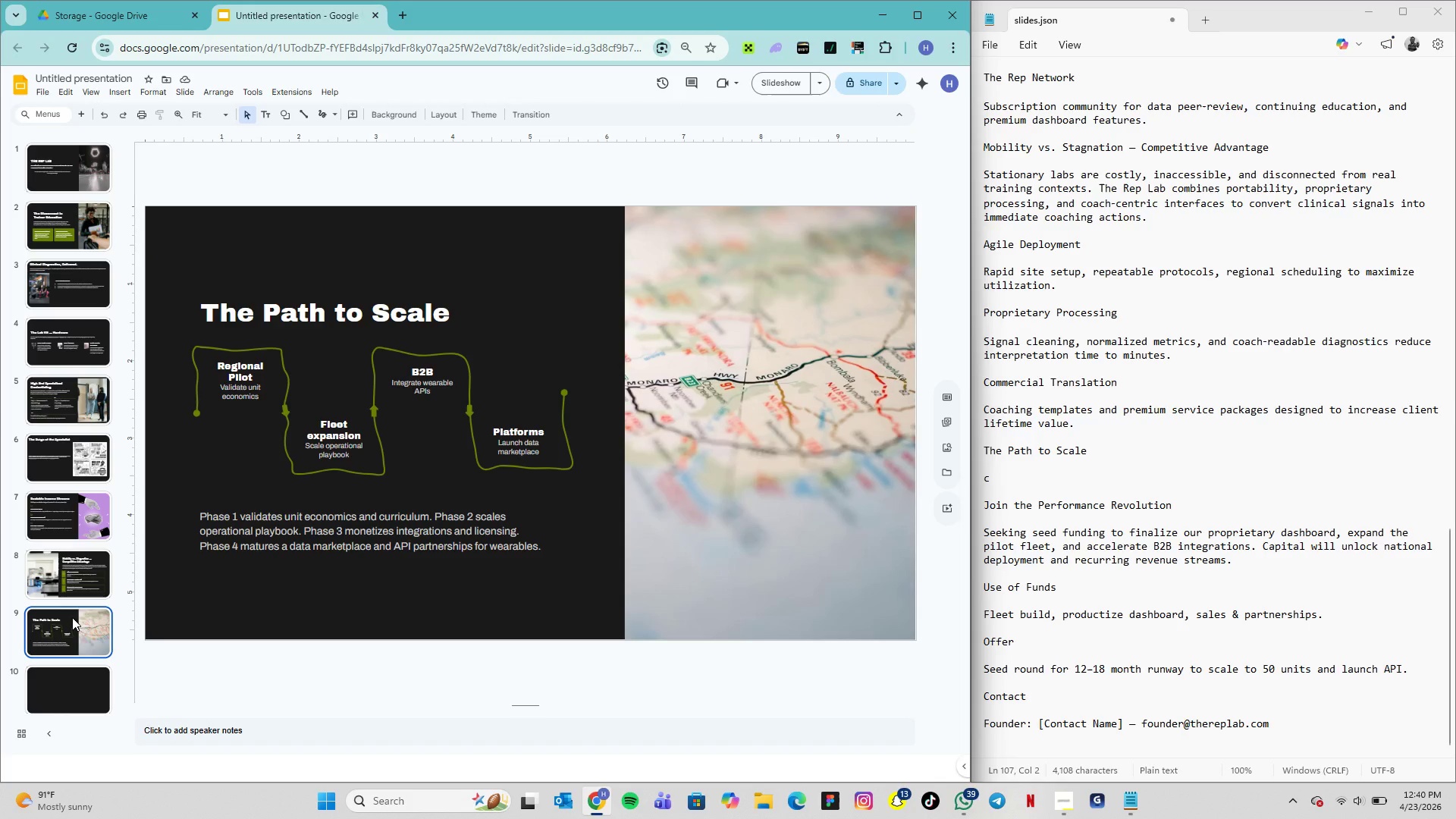 
wait(9.41)
 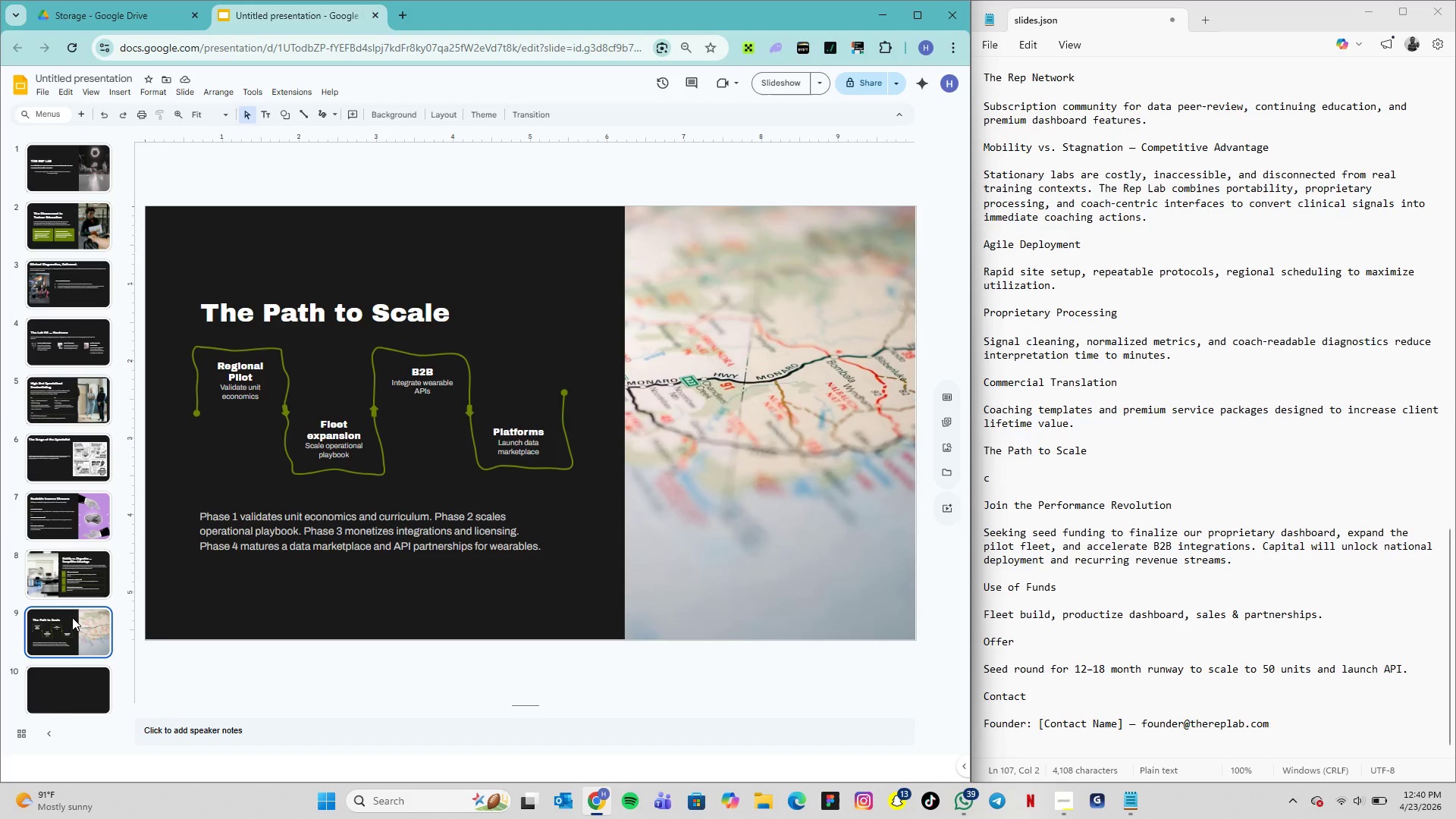 
left_click_drag(start_coordinate=[1180, 508], to_coordinate=[980, 510])
 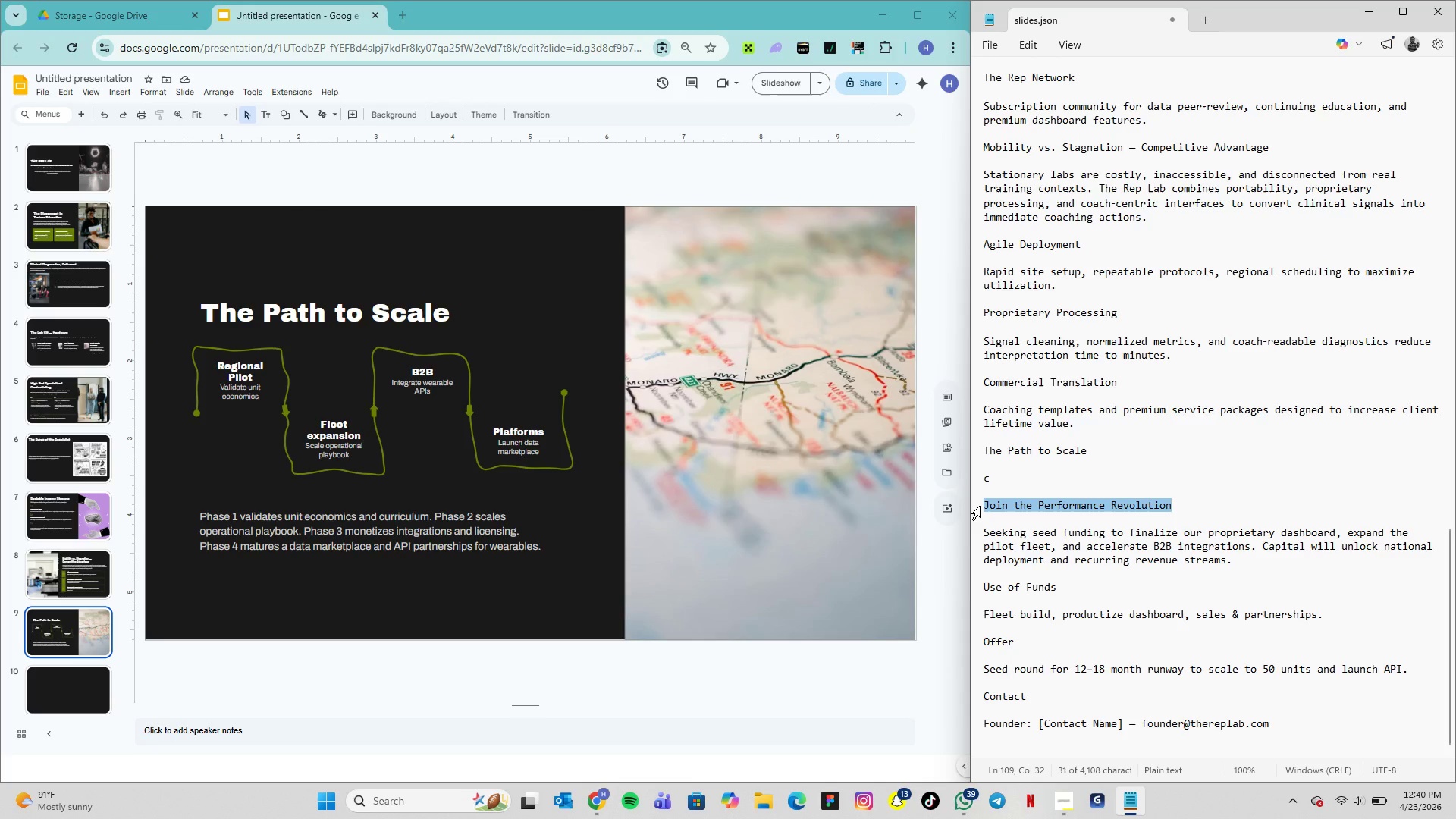 
key(Control+C)
 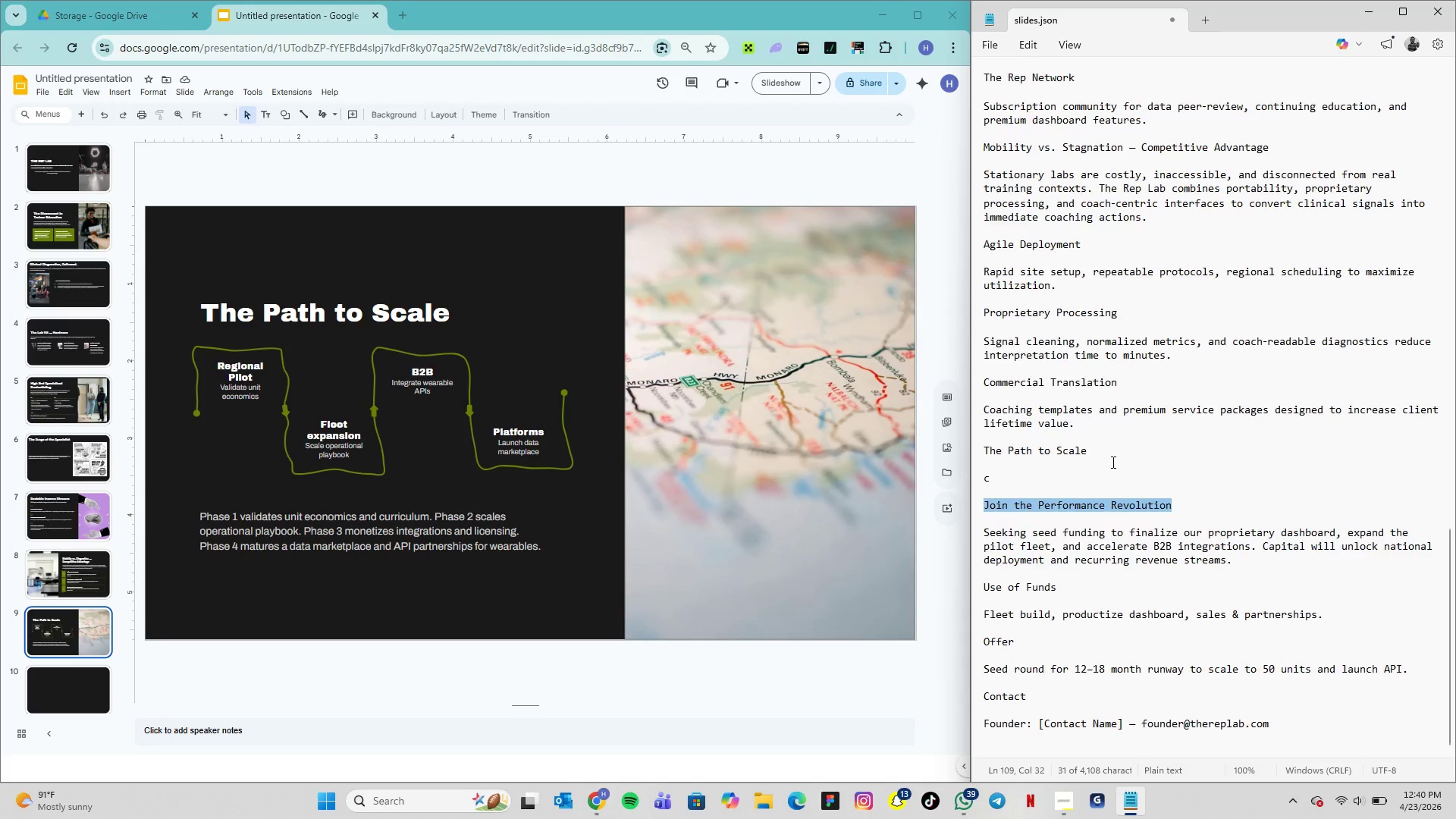 
scroll: coordinate [1112, 462], scroll_direction: down, amount: 12.0
 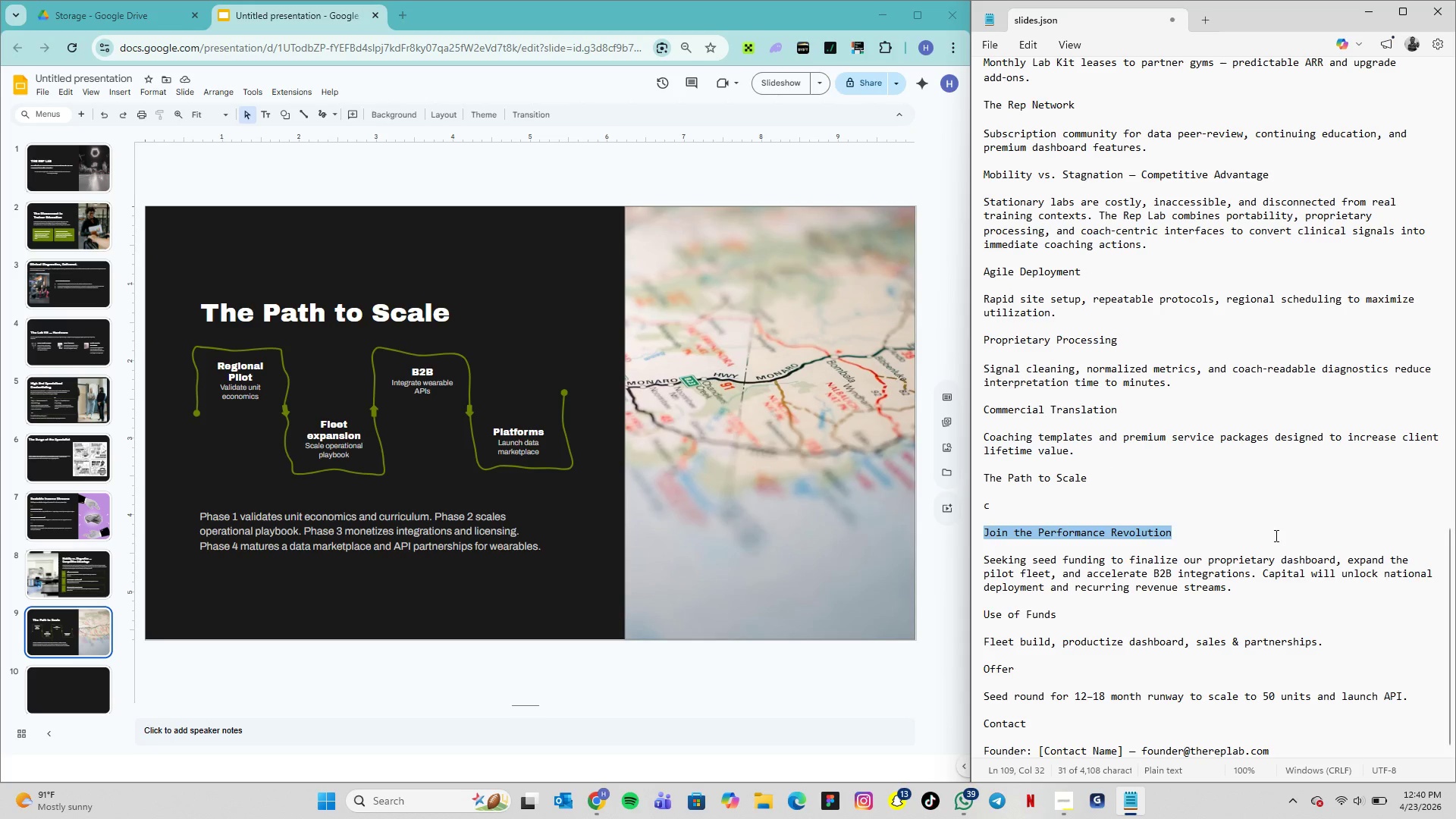 
left_click([1275, 535])
 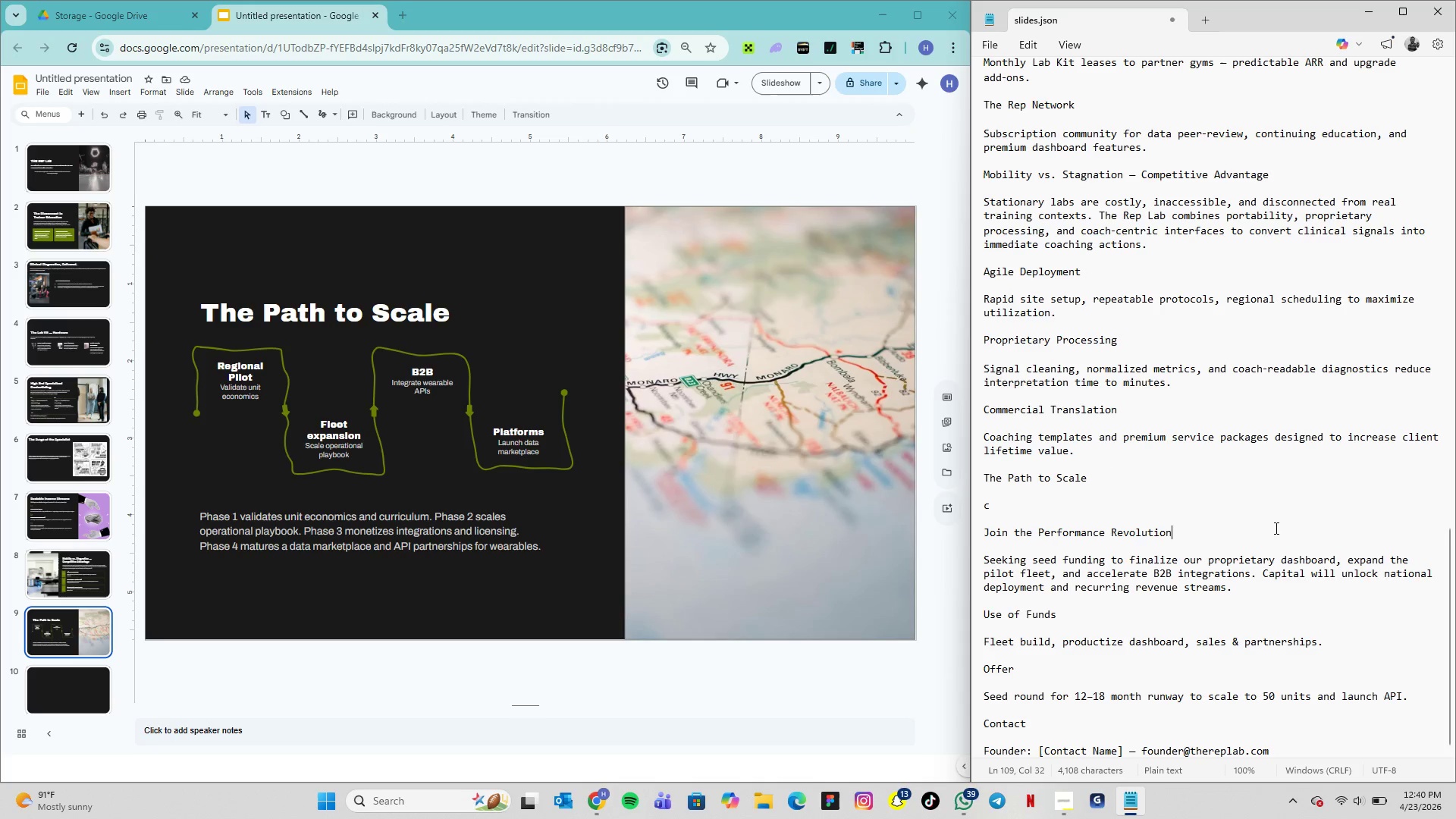 
scroll: coordinate [1256, 528], scroll_direction: down, amount: 11.0
 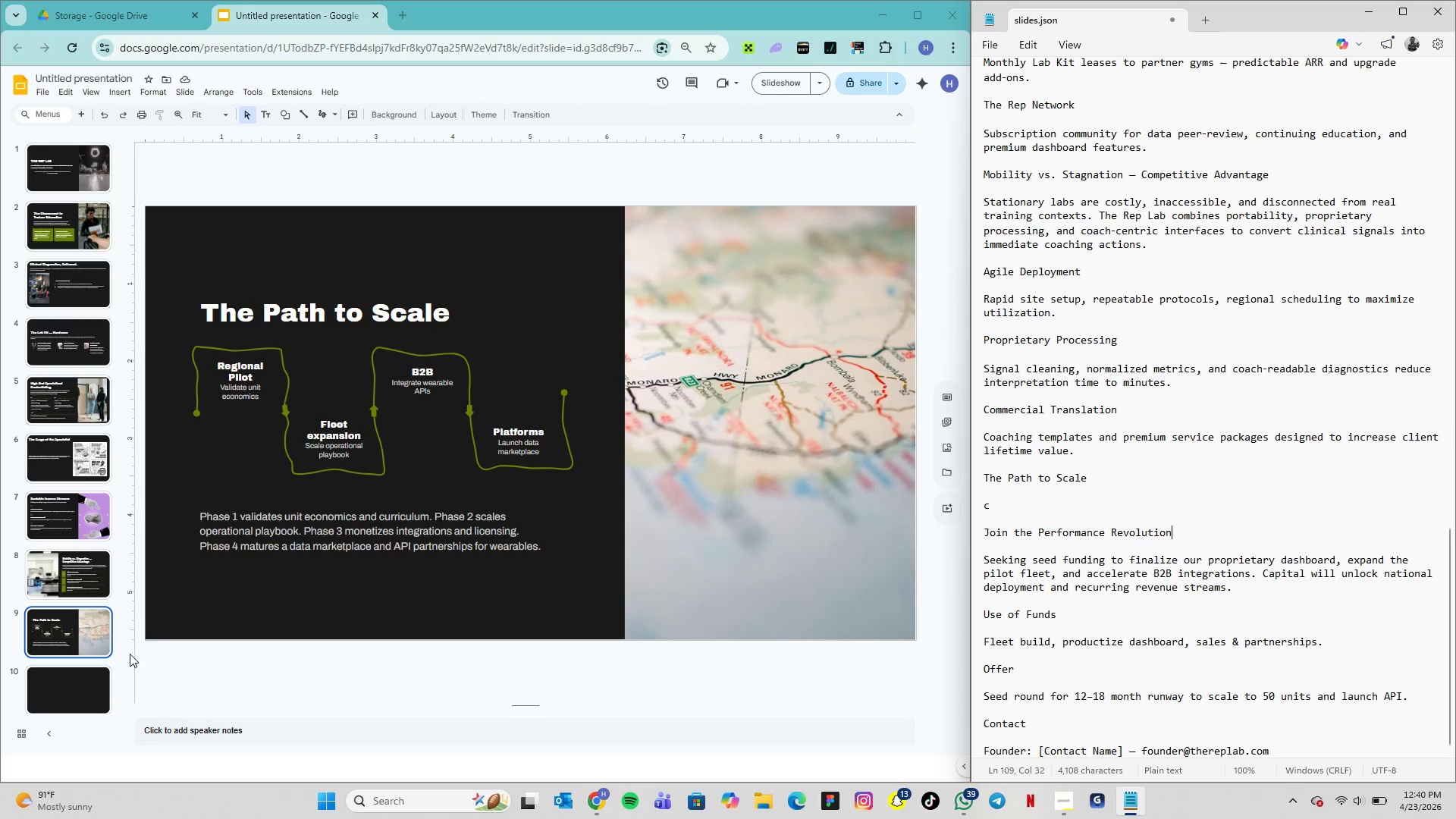 
left_click([74, 692])
 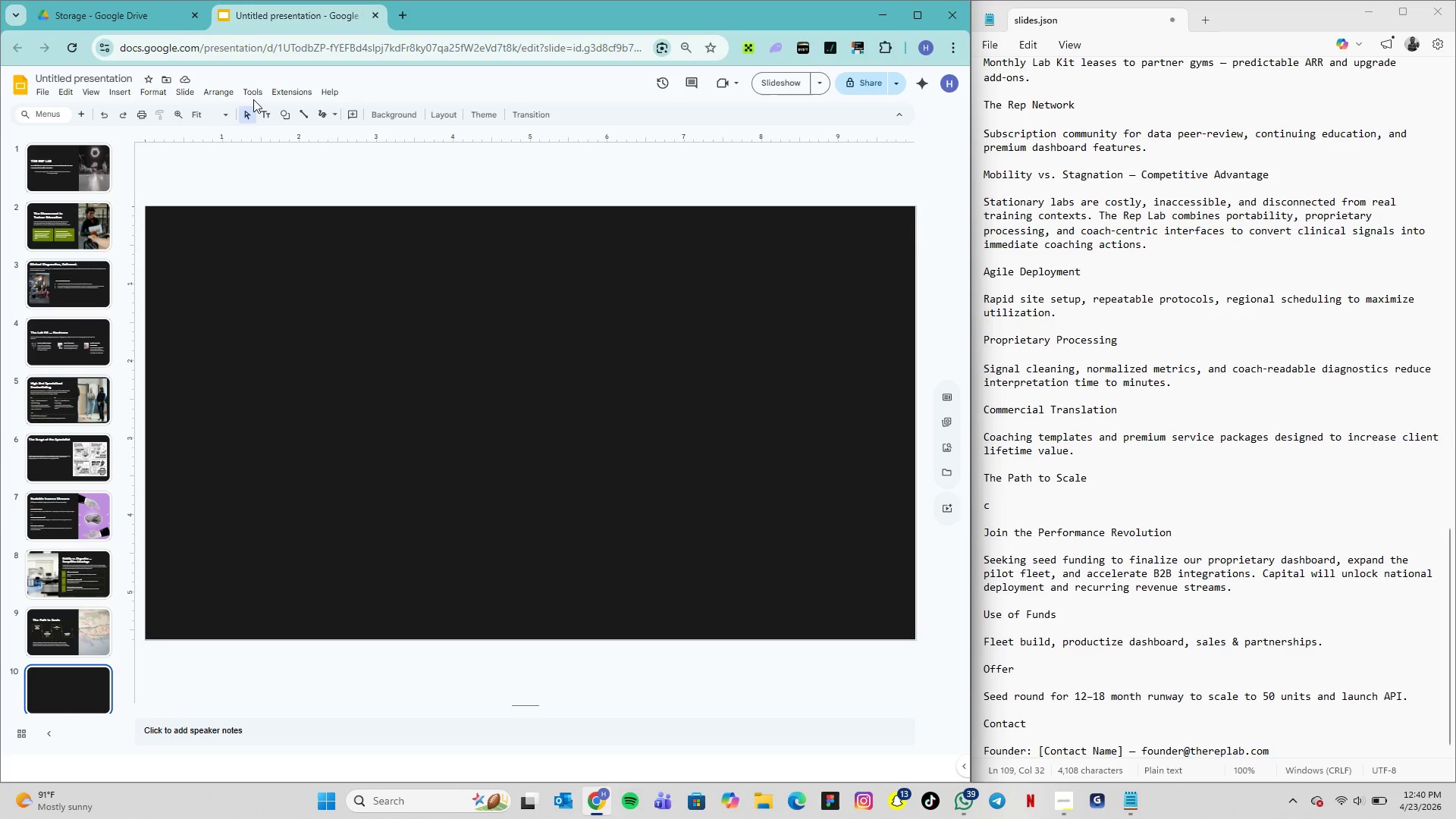 
left_click([271, 116])
 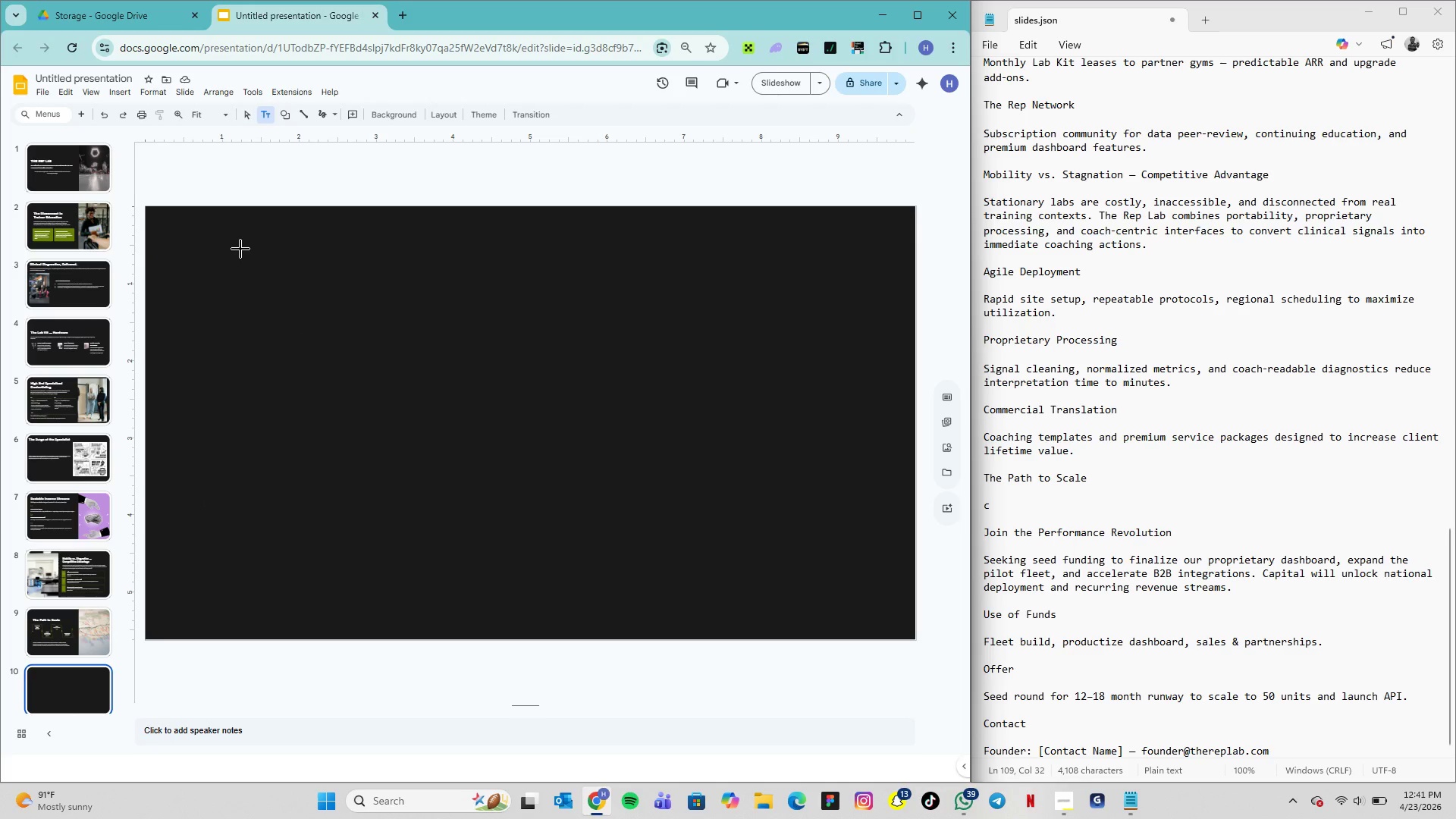 
left_click([237, 249])
 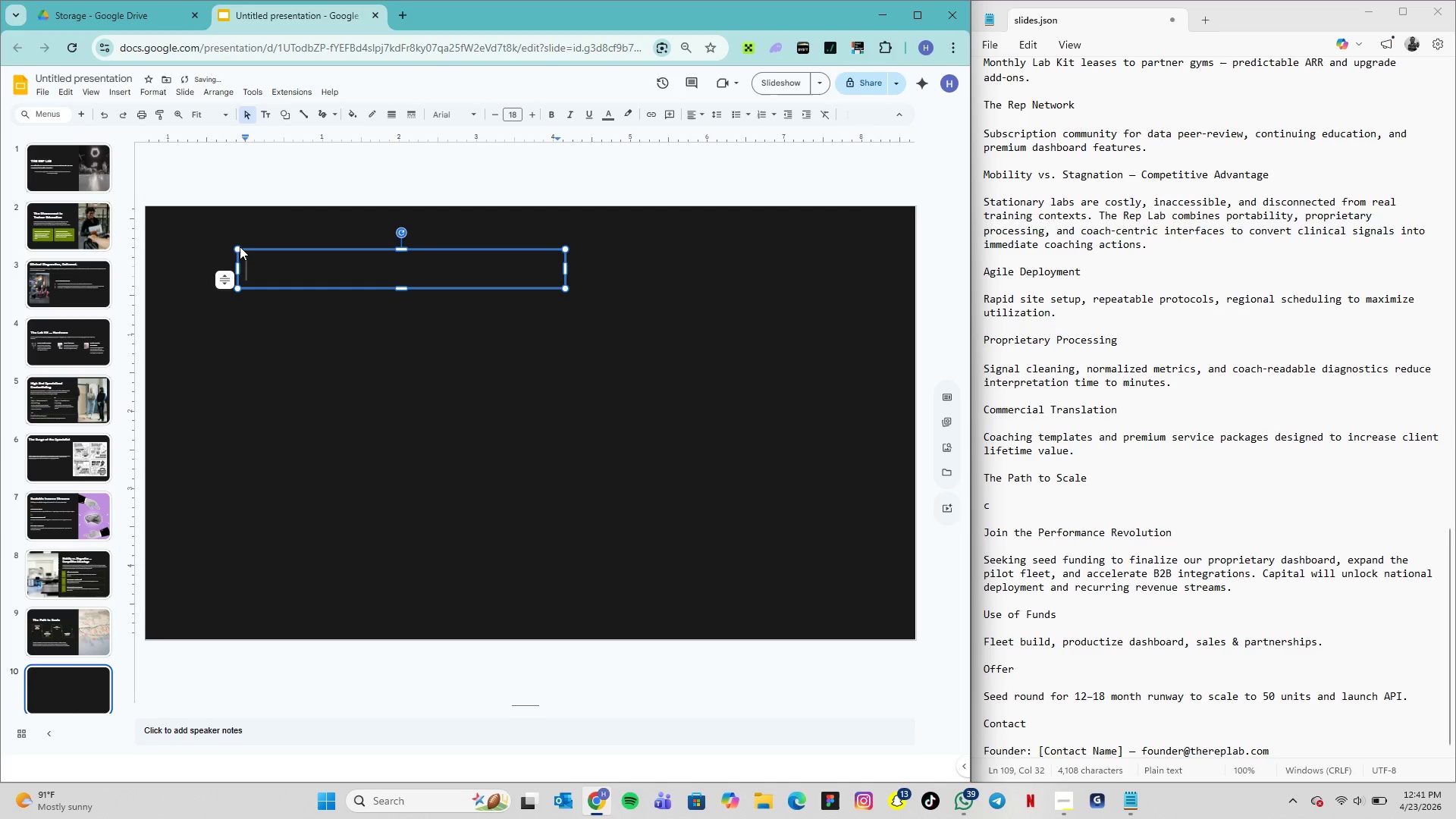 
key(Control+V)
 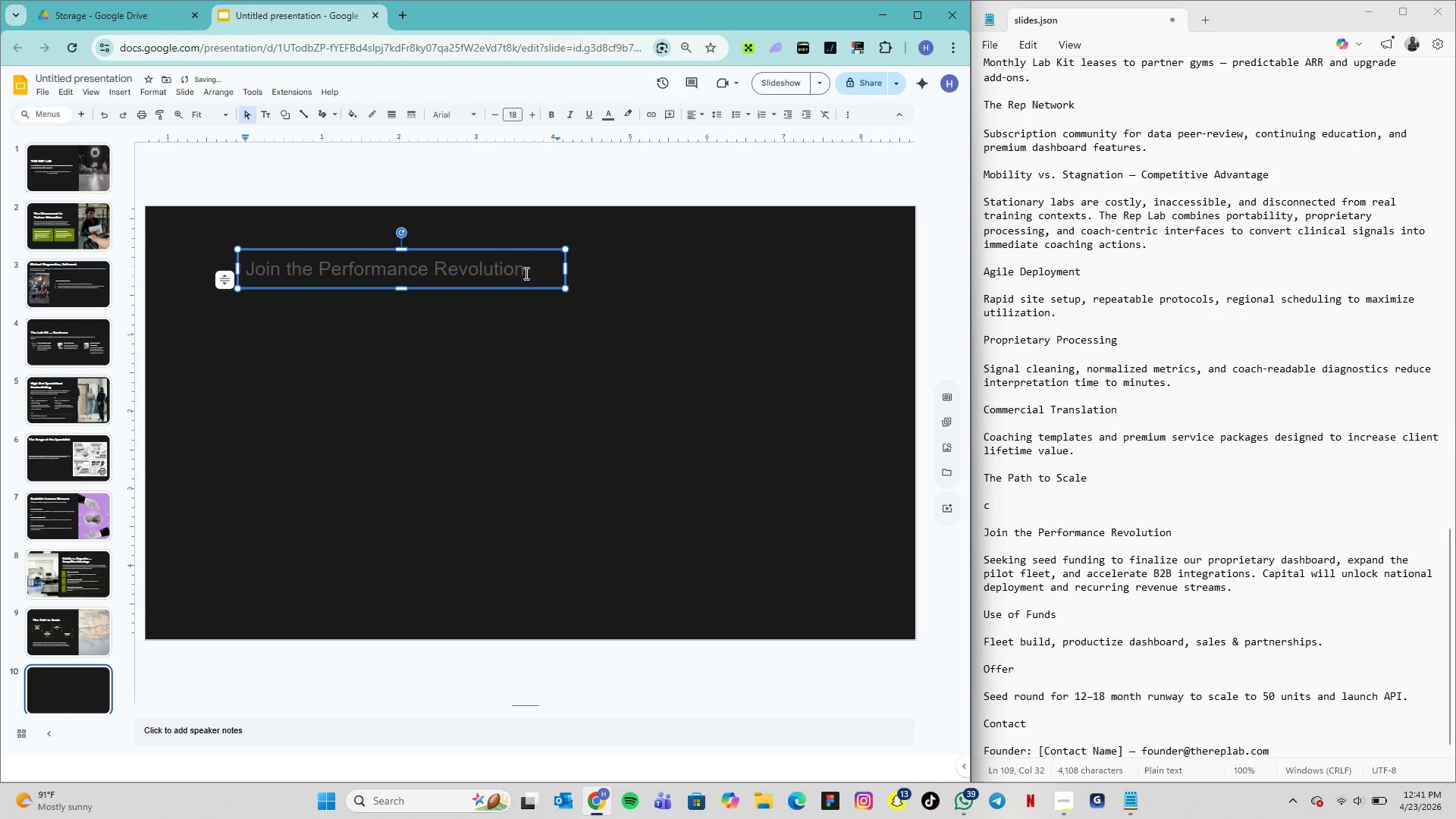 
left_click_drag(start_coordinate=[527, 275], to_coordinate=[245, 268])
 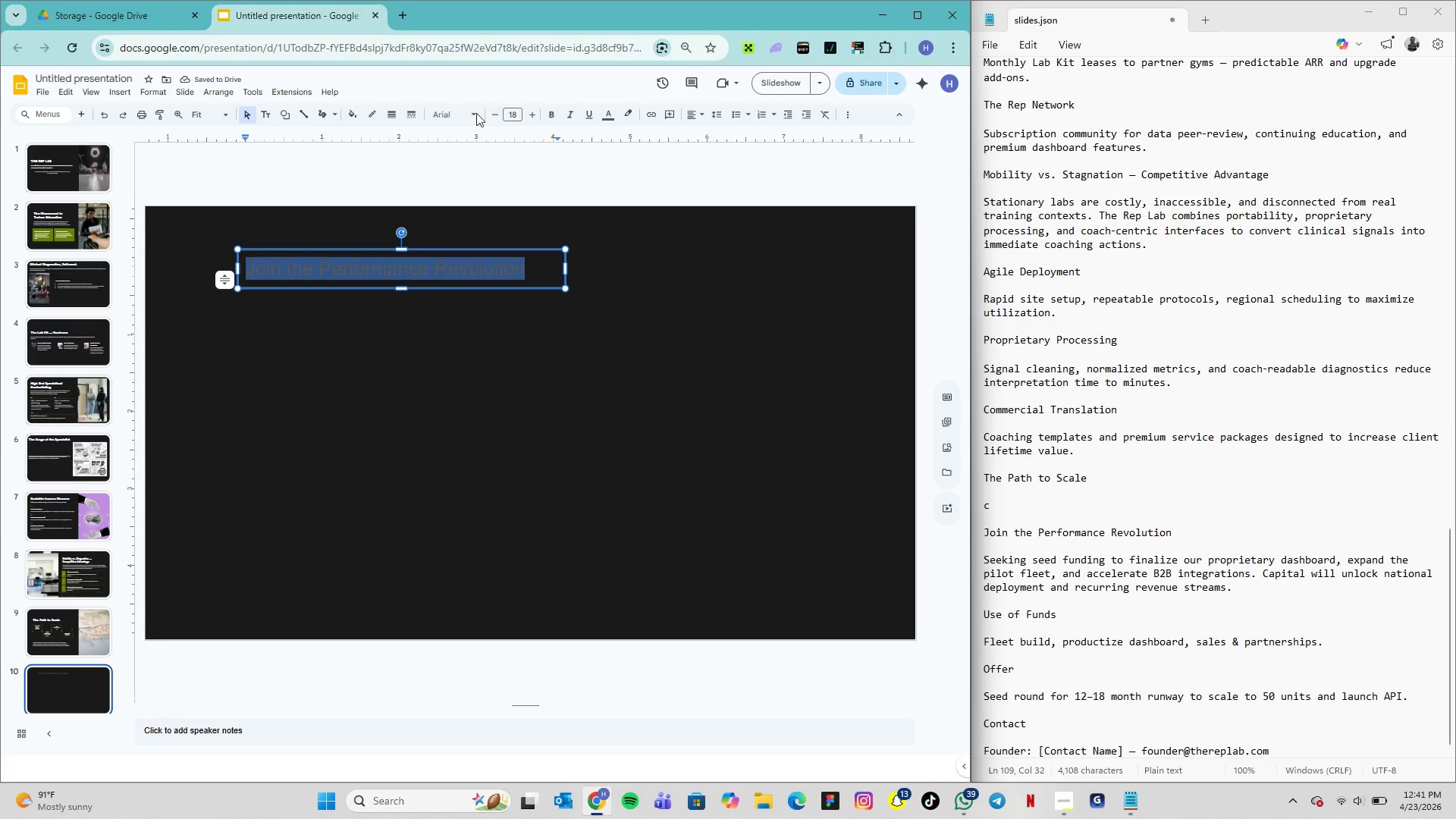 
left_click([456, 115])
 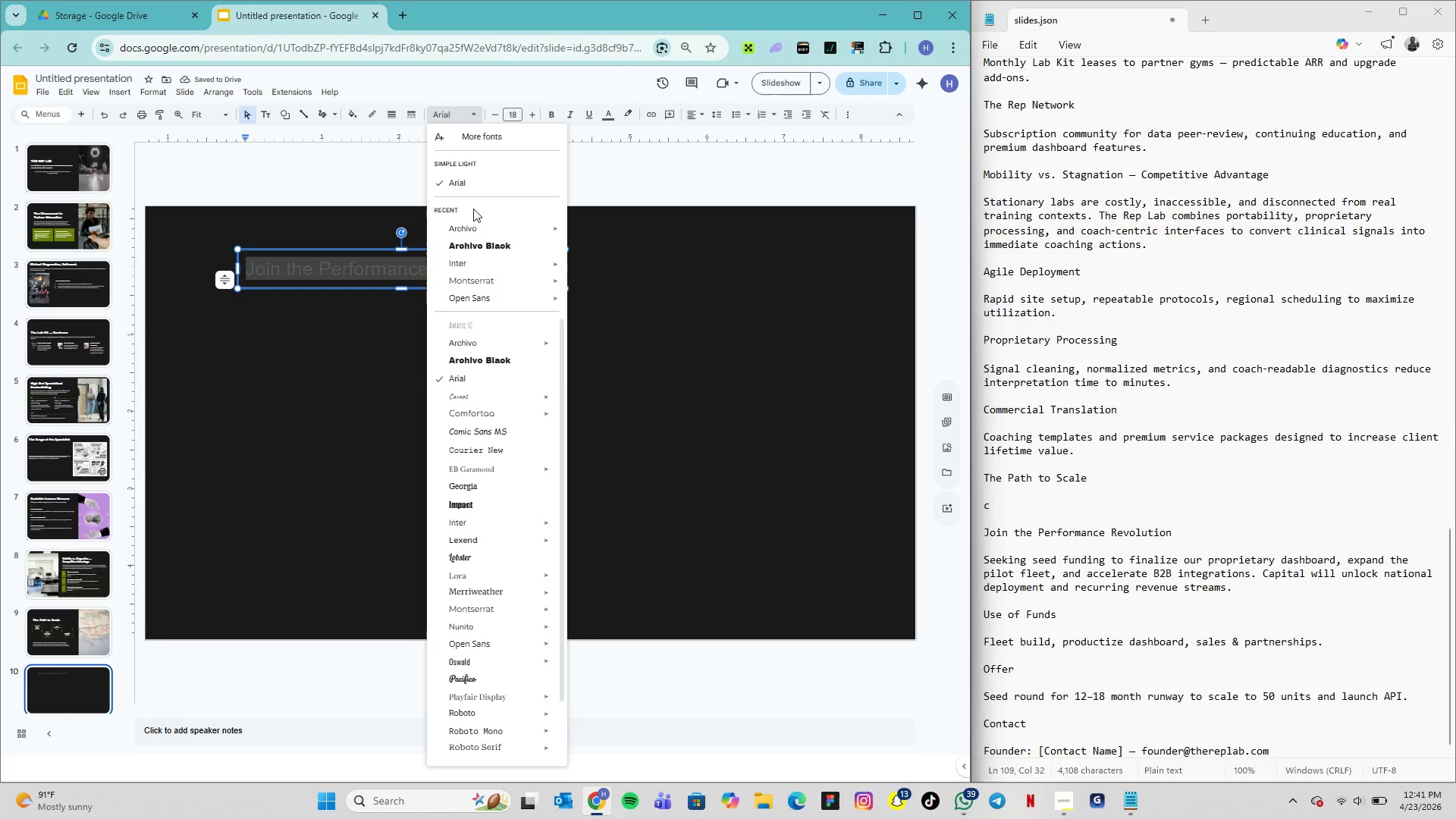 
mouse_move([500, 241])
 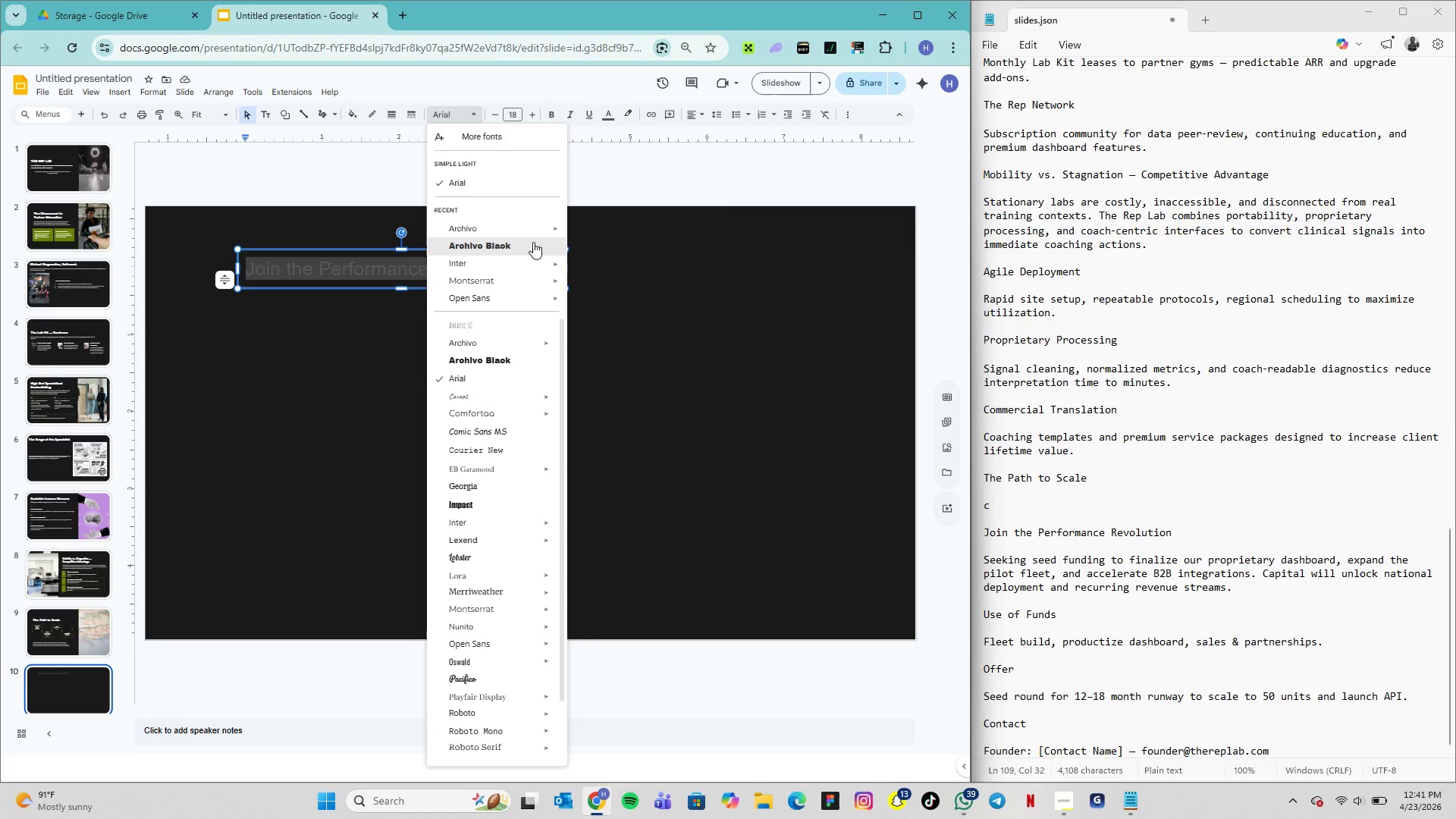 
left_click([533, 242])
 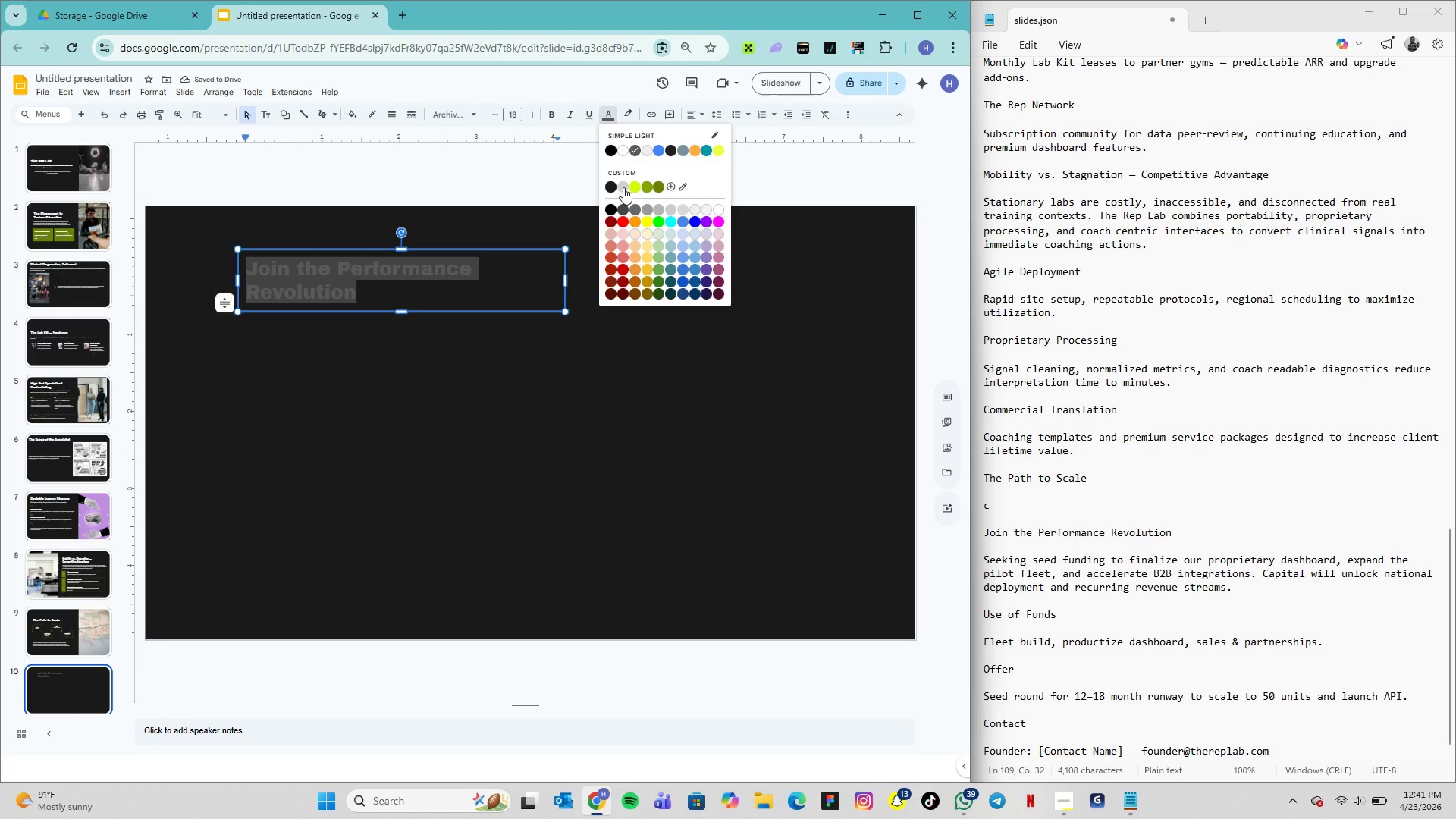 
wait(5.95)
 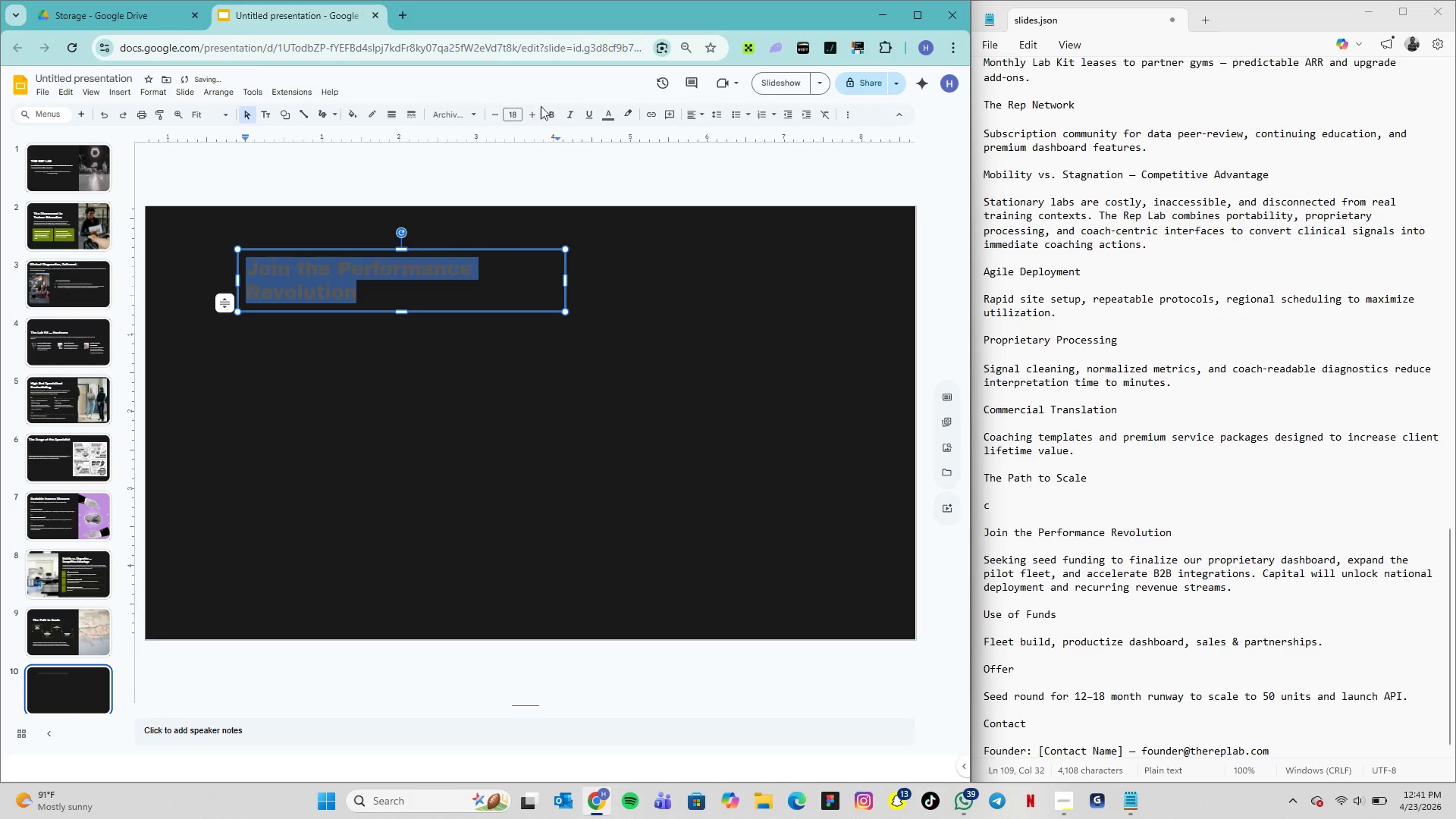 
left_click([623, 187])
 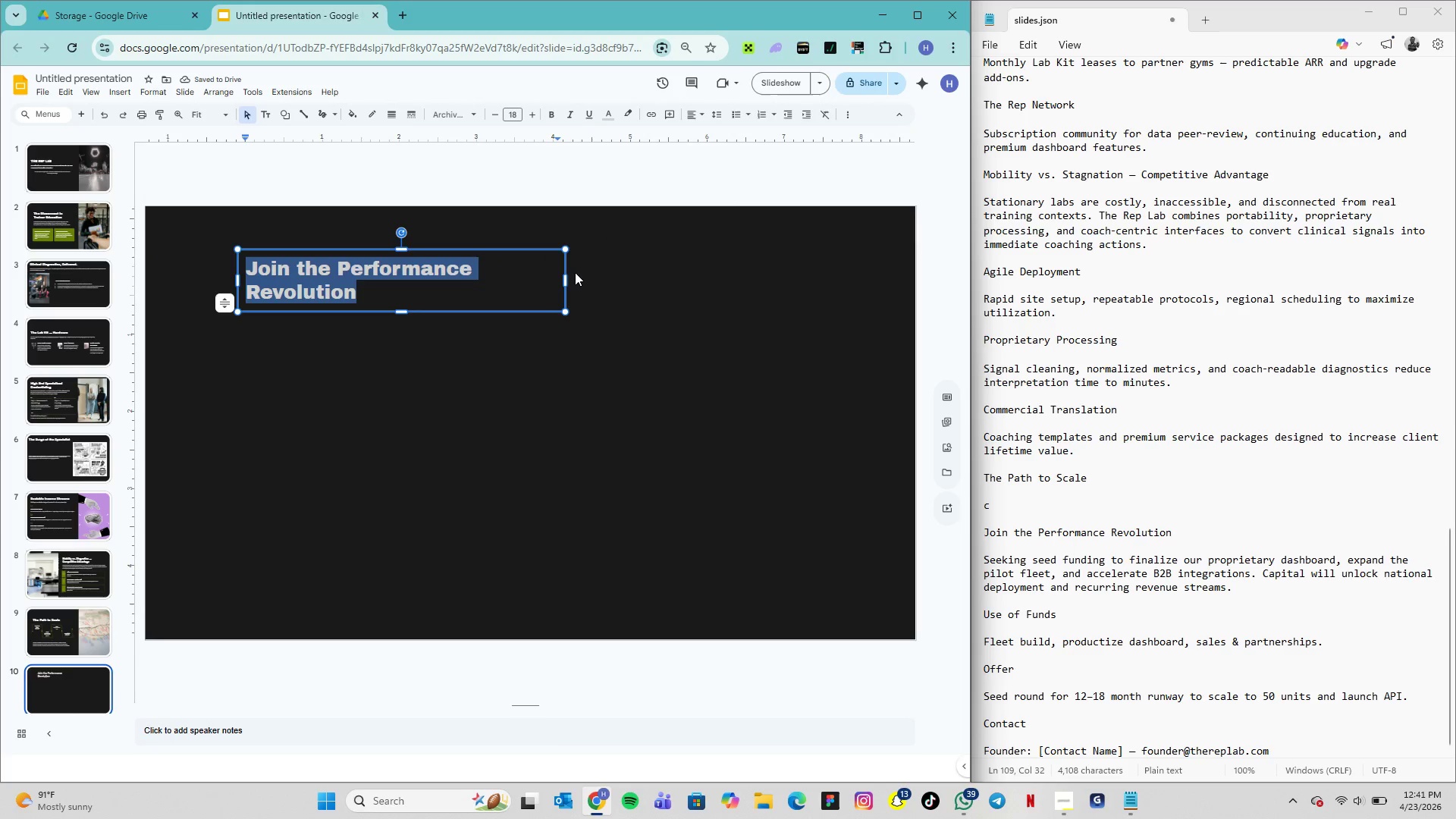 
left_click_drag(start_coordinate=[563, 278], to_coordinate=[596, 281])
 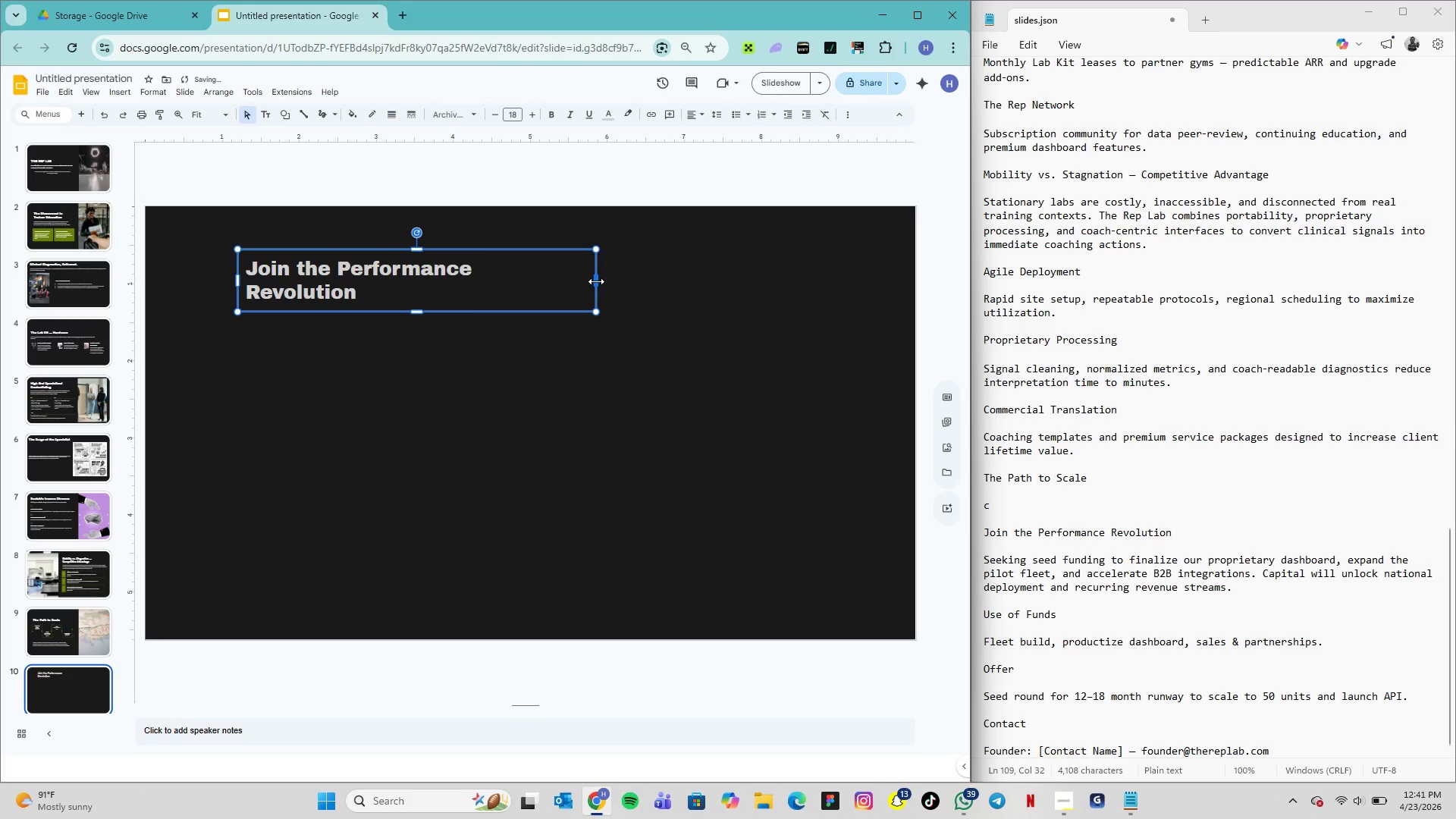 
left_click_drag(start_coordinate=[596, 281], to_coordinate=[619, 281])
 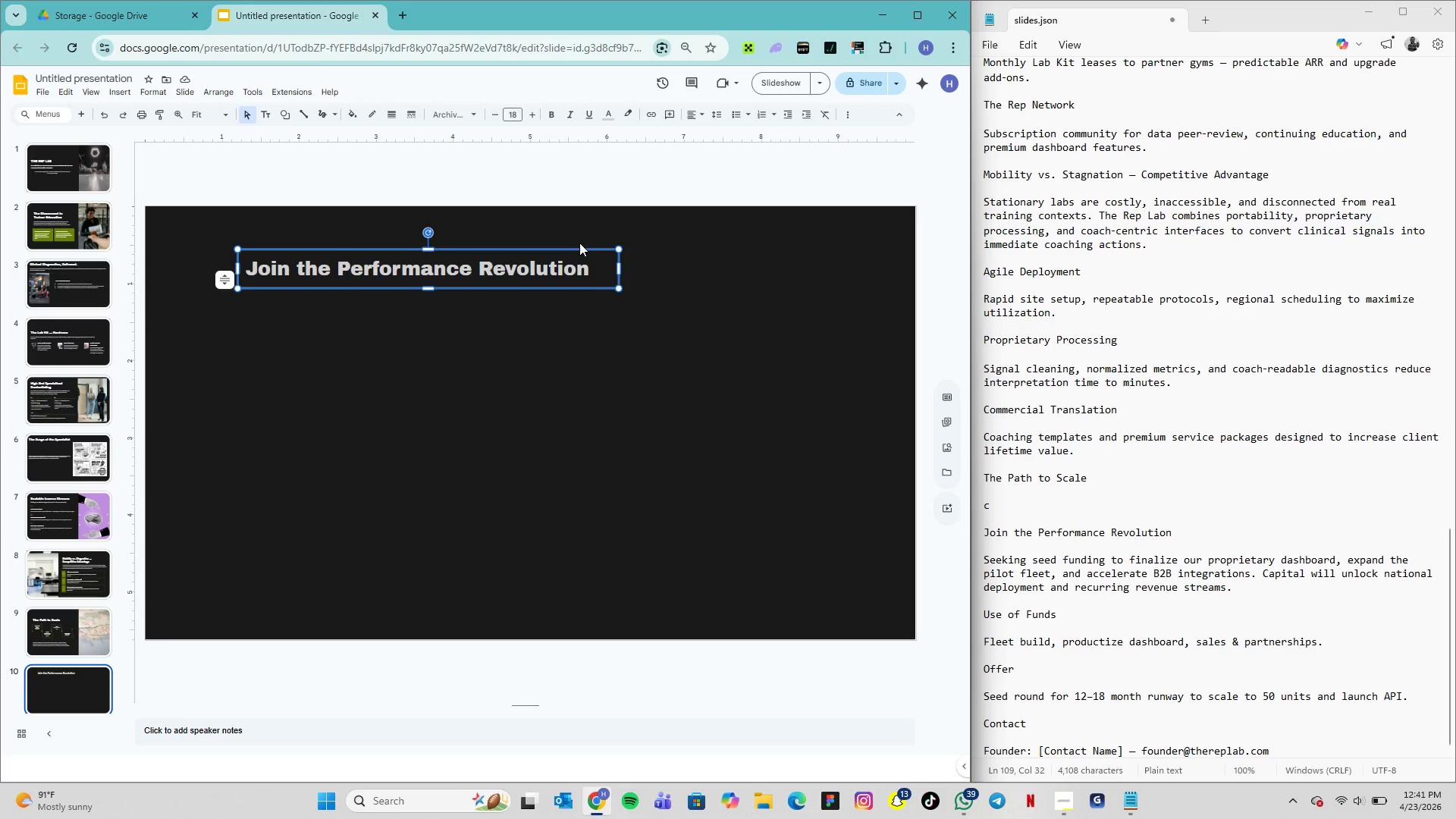 
wait(20.84)
 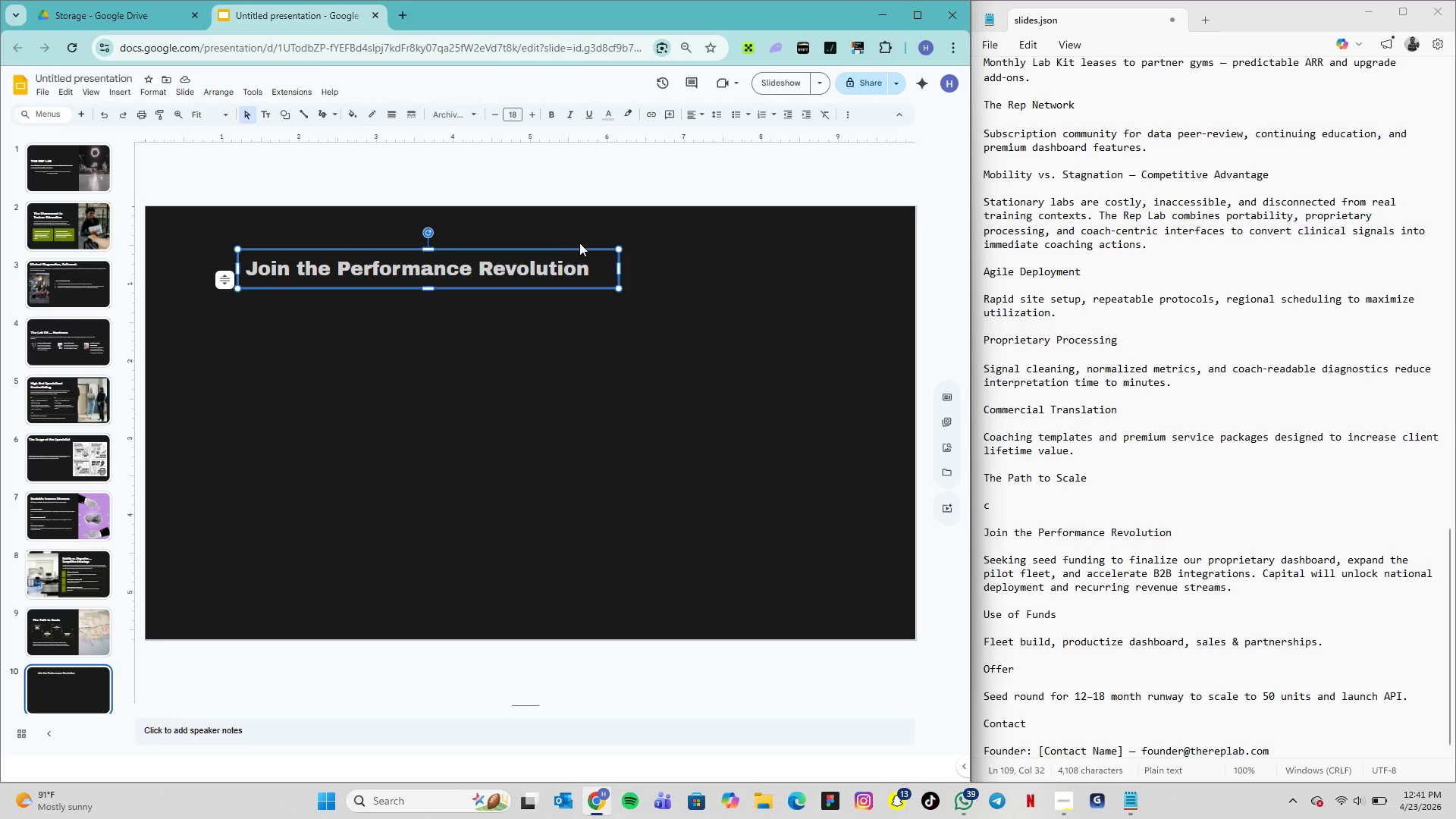 
left_click([516, 113])
 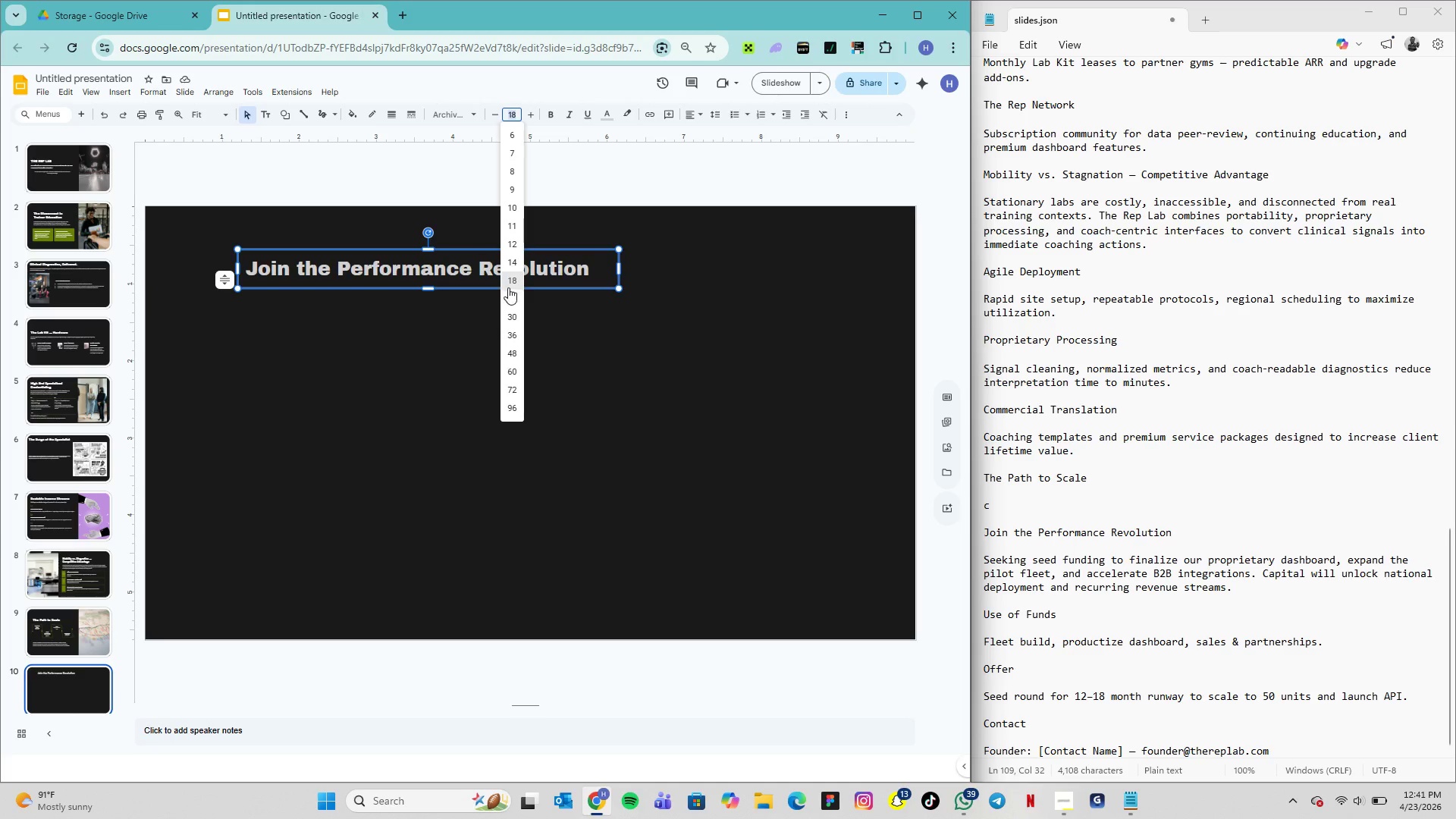 
left_click([512, 297])
 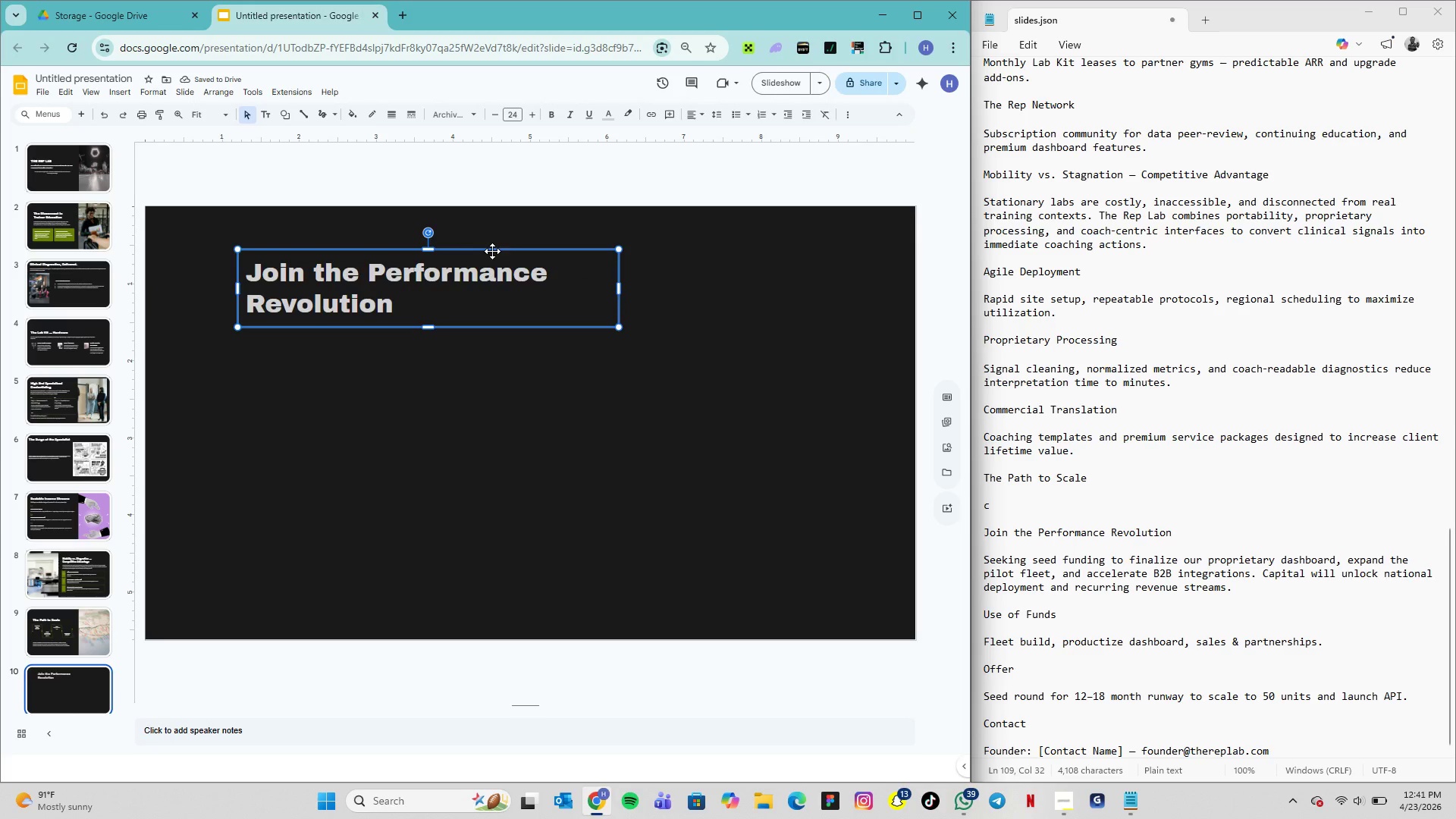 
left_click_drag(start_coordinate=[507, 256], to_coordinate=[762, 236])
 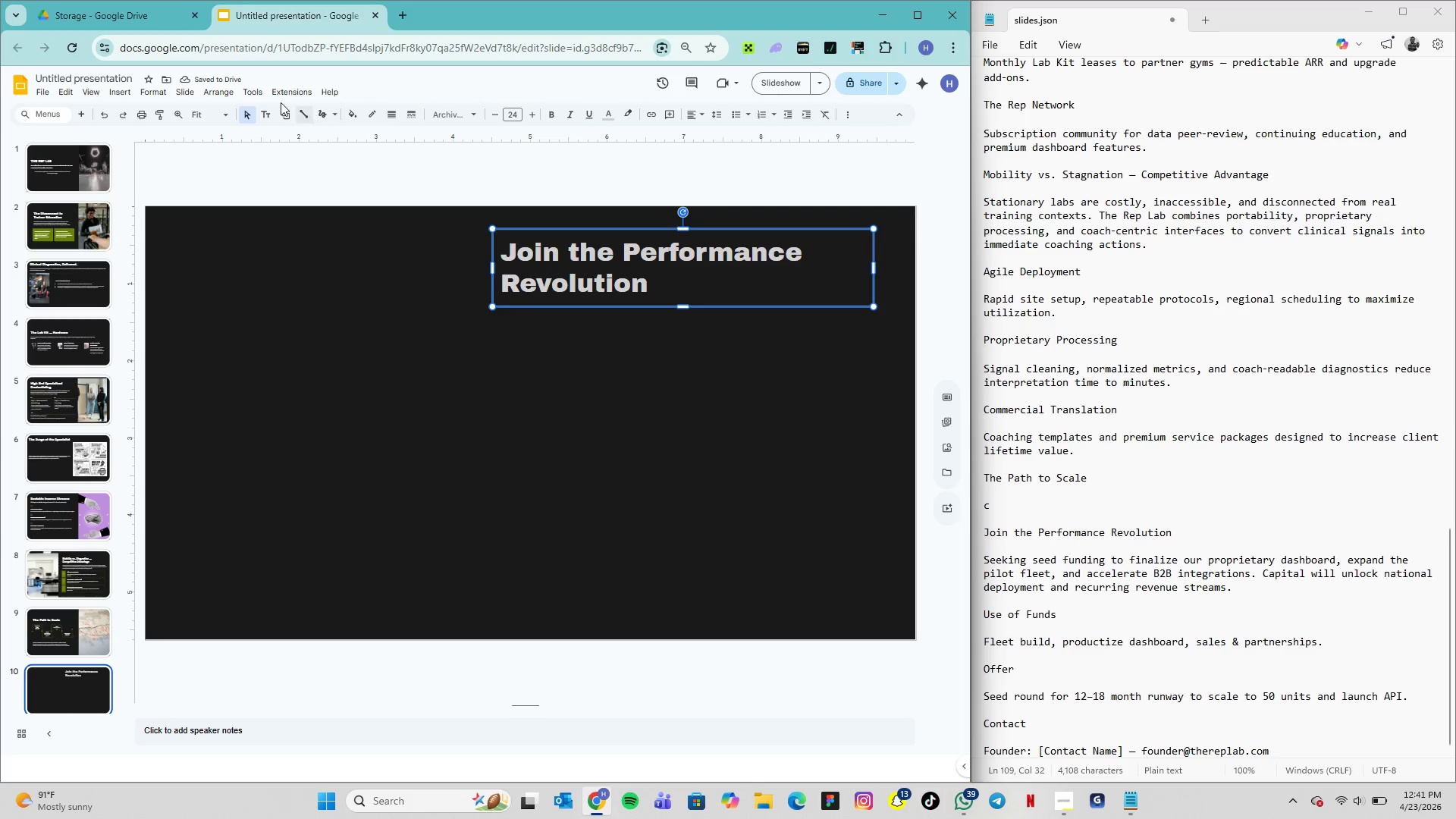 
wait(6.8)
 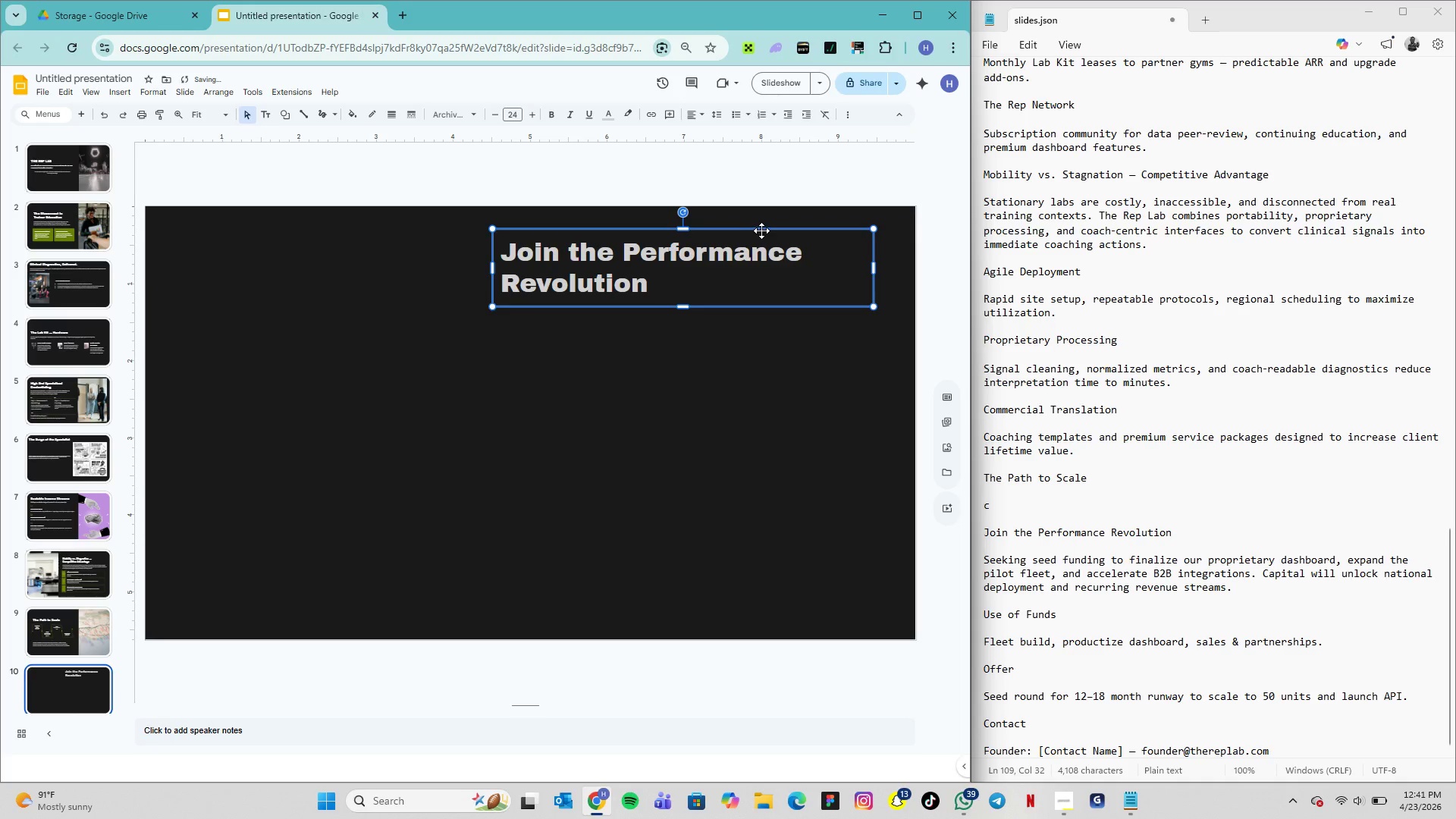 
left_click([130, 95])
 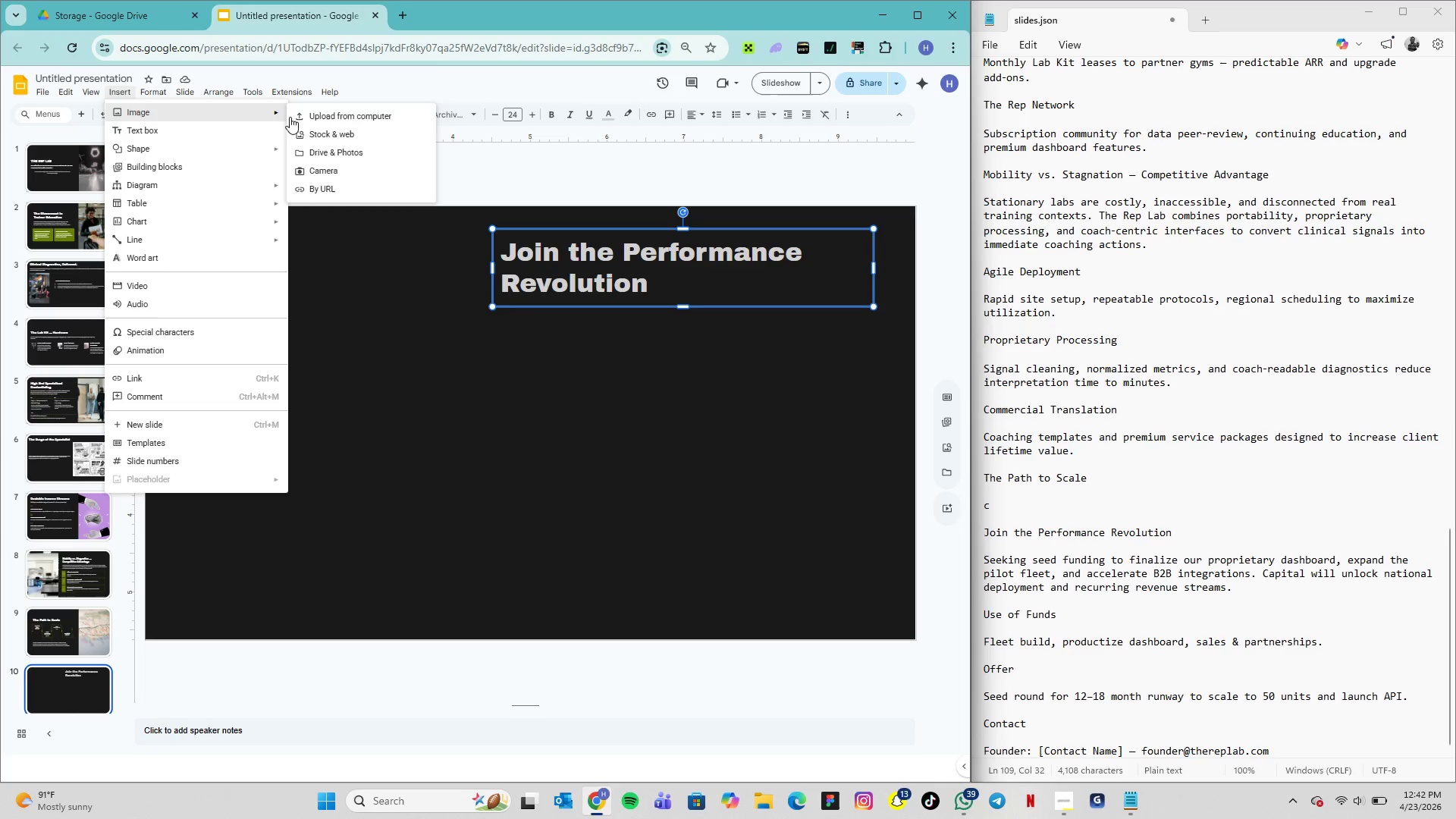 
left_click([311, 115])
 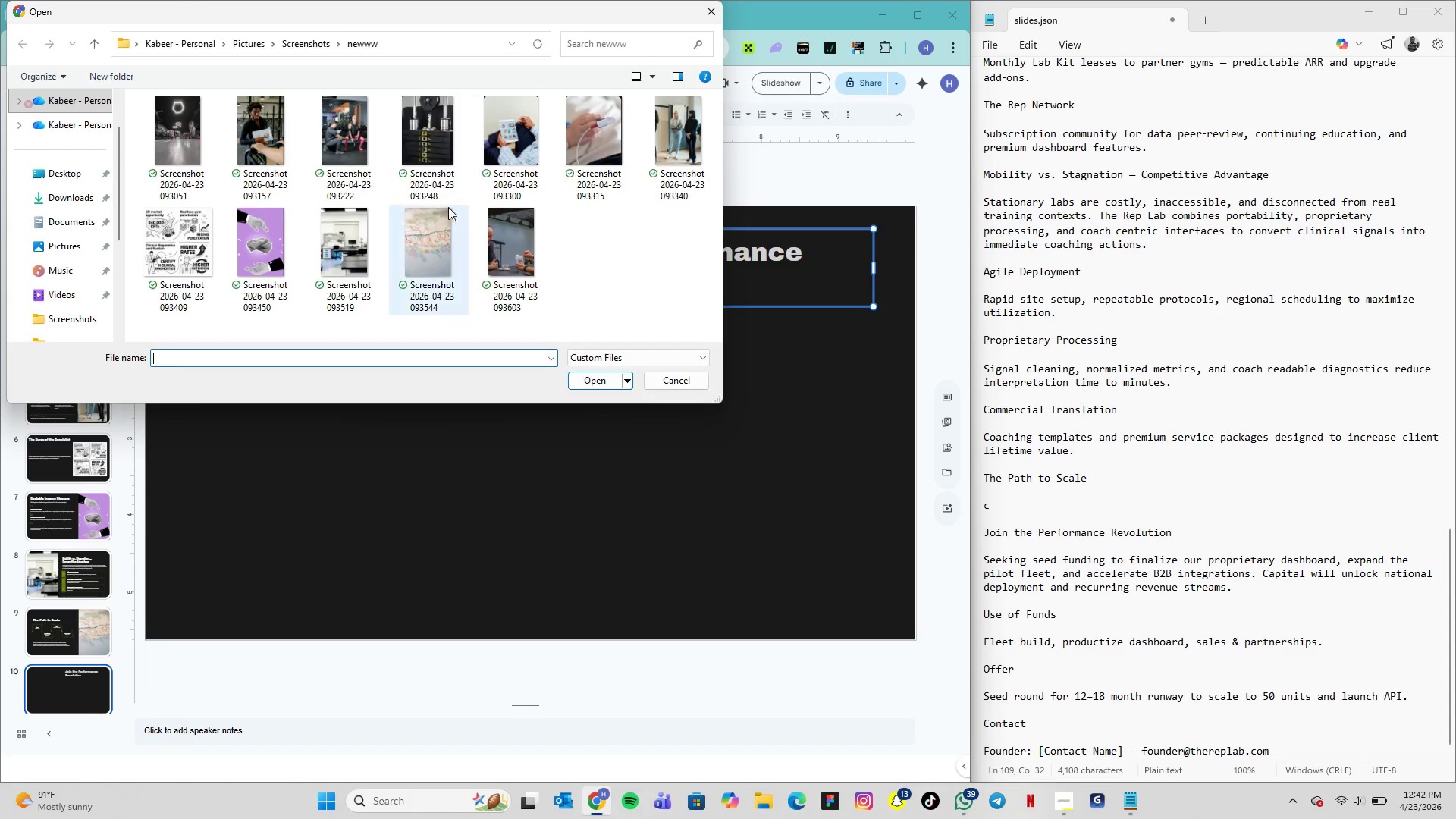 
left_click([488, 265])
 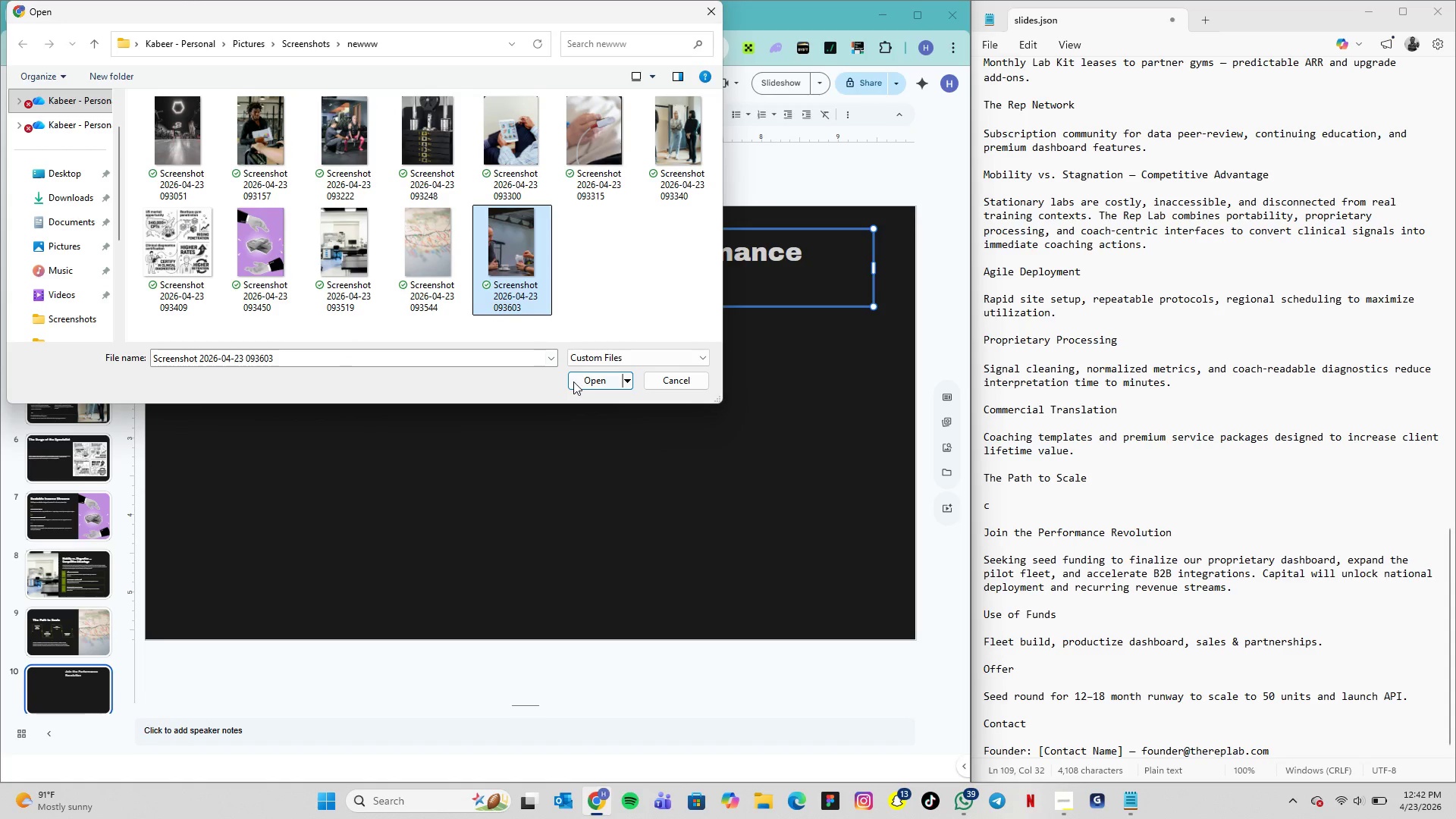 
left_click([575, 381])
 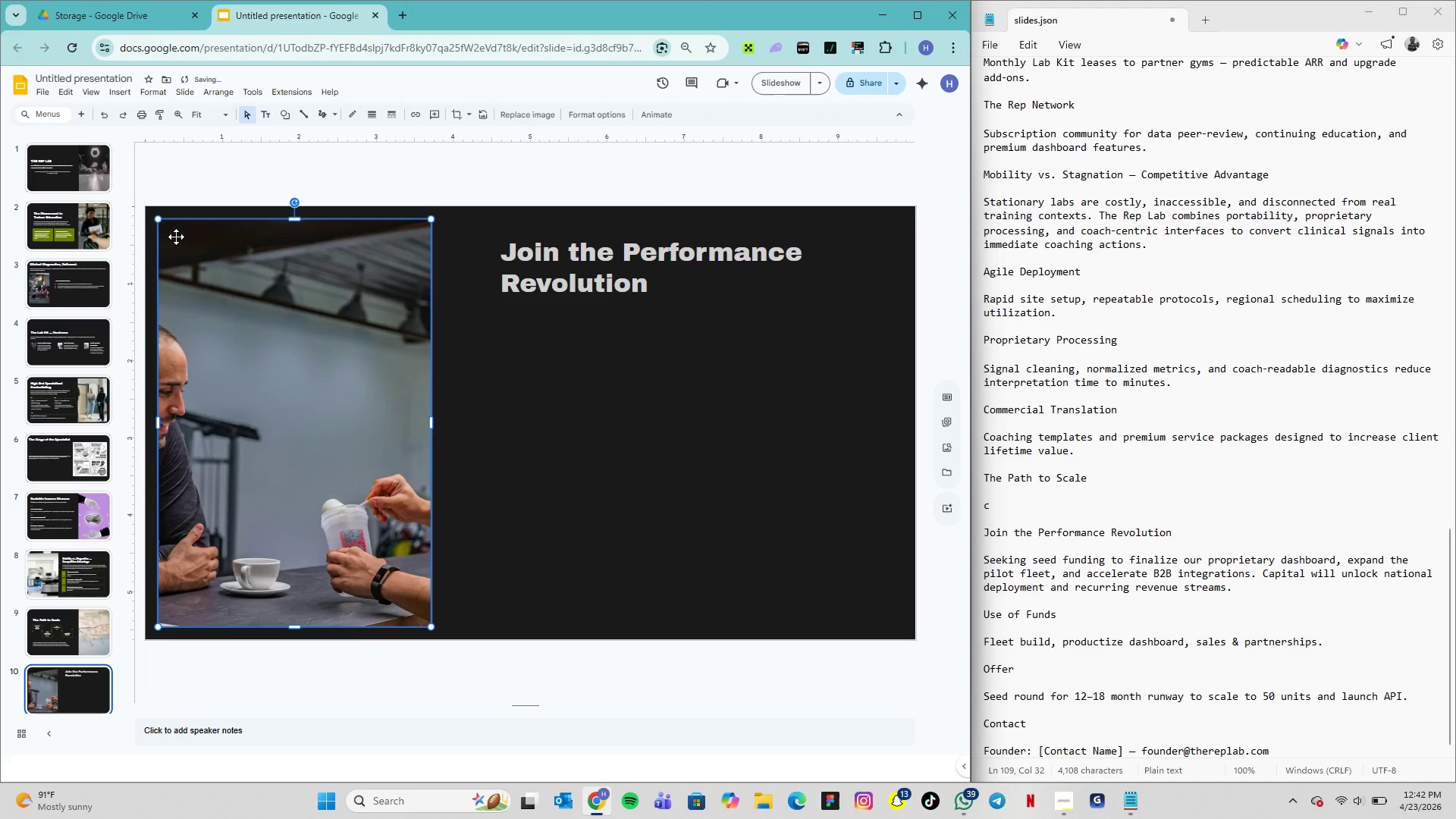 
left_click_drag(start_coordinate=[176, 237], to_coordinate=[163, 226])
 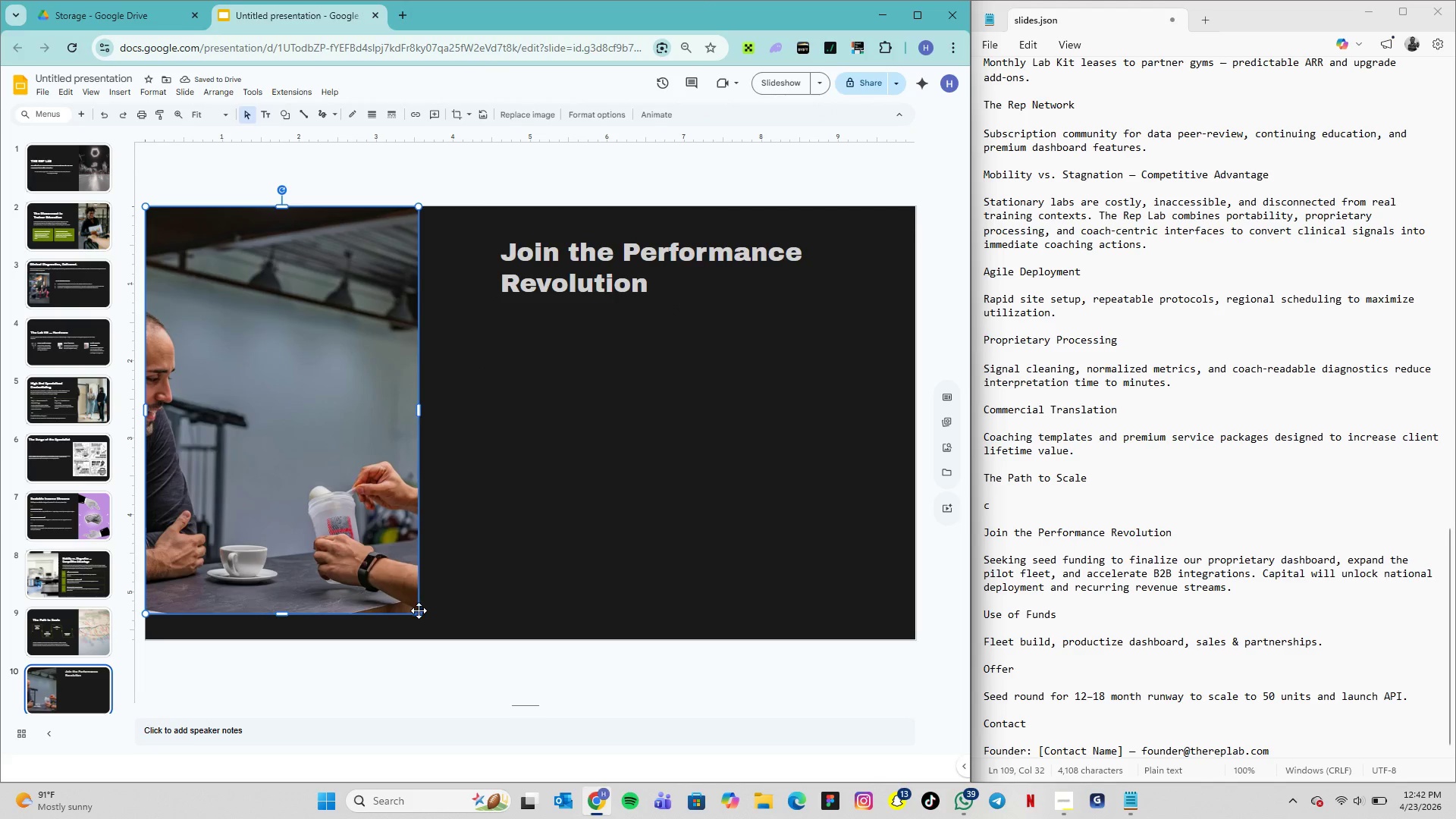 
left_click_drag(start_coordinate=[420, 613], to_coordinate=[435, 632])
 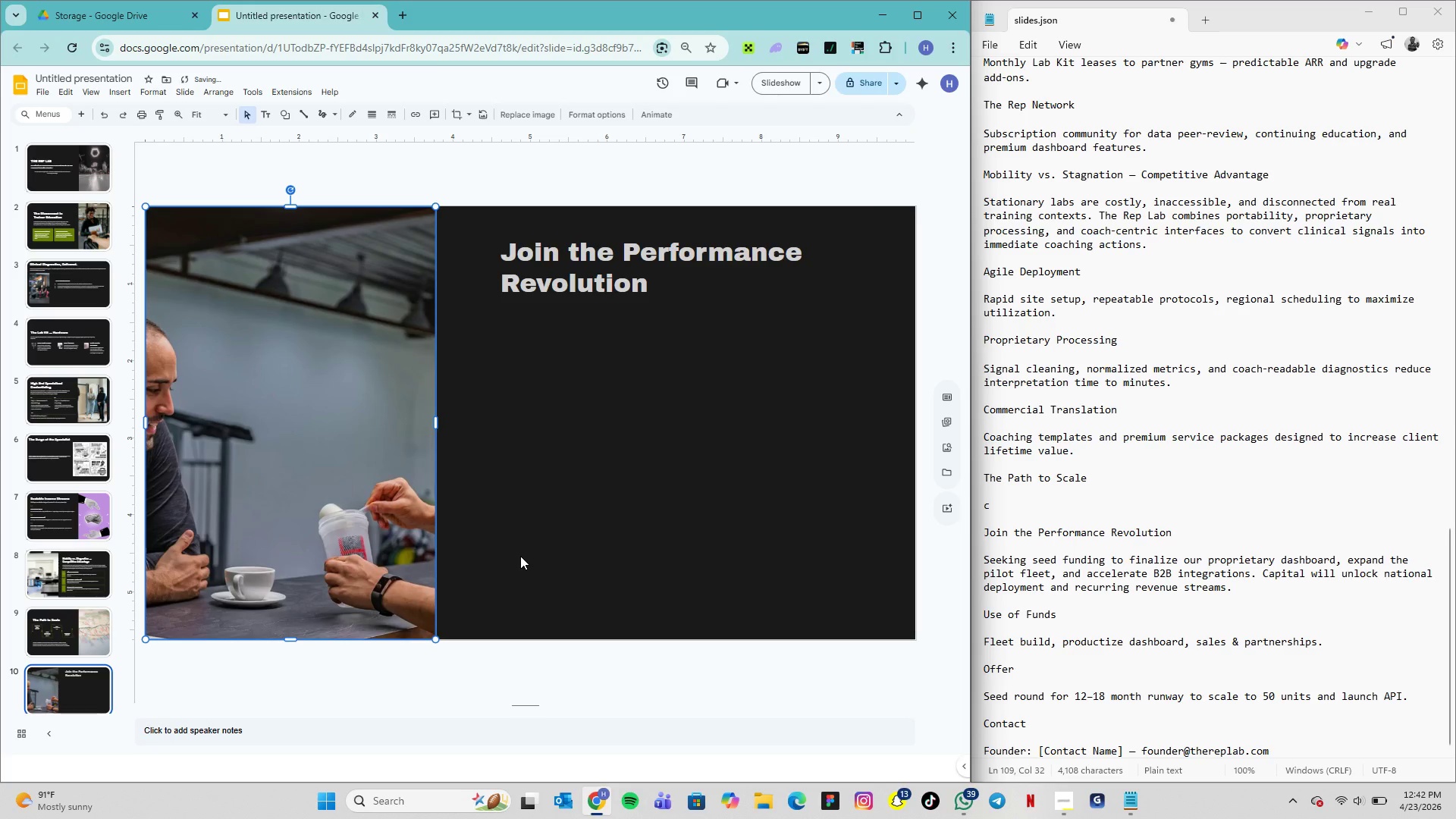 
left_click([520, 556])
 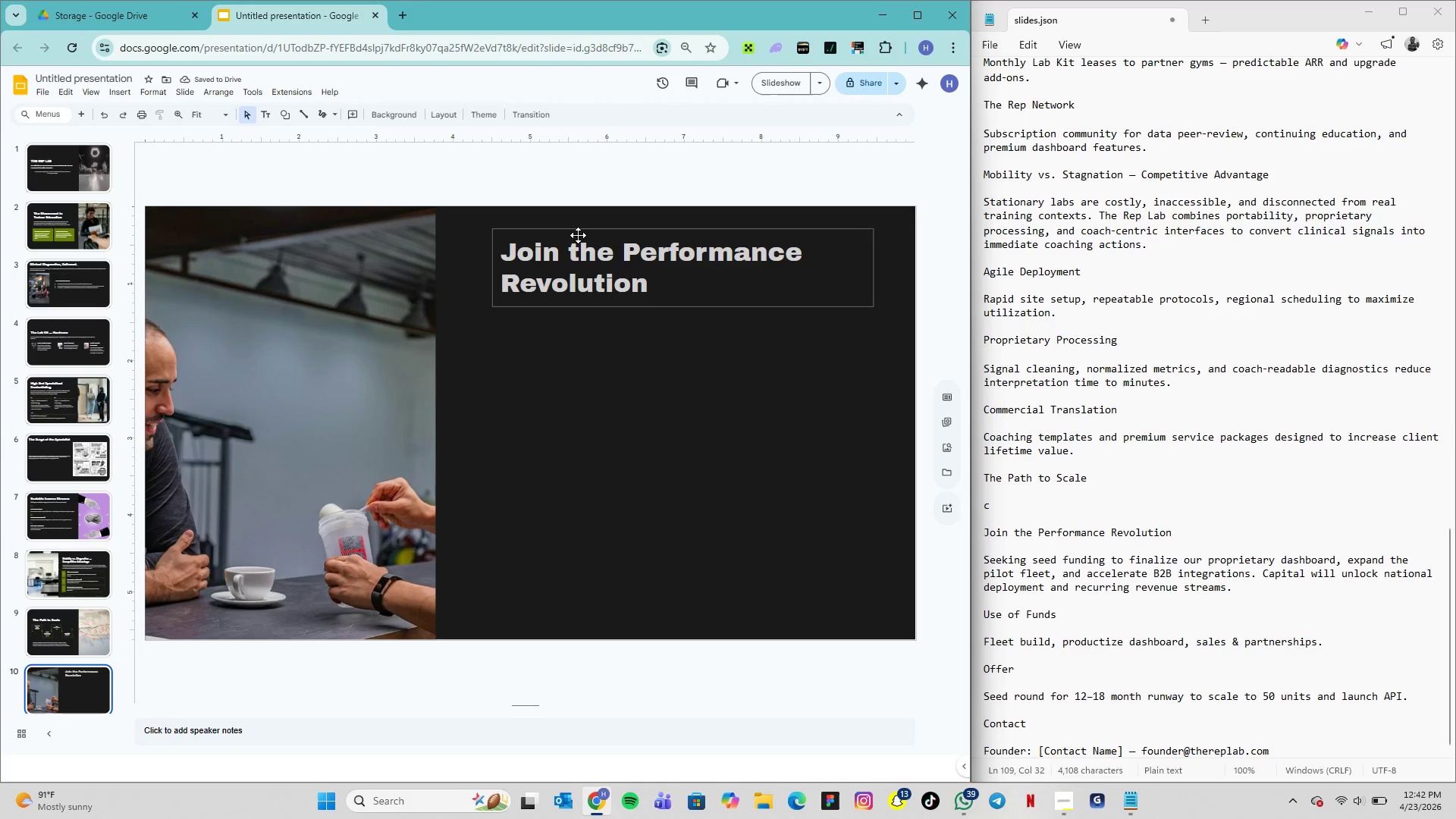 
left_click_drag(start_coordinate=[578, 234], to_coordinate=[557, 235])
 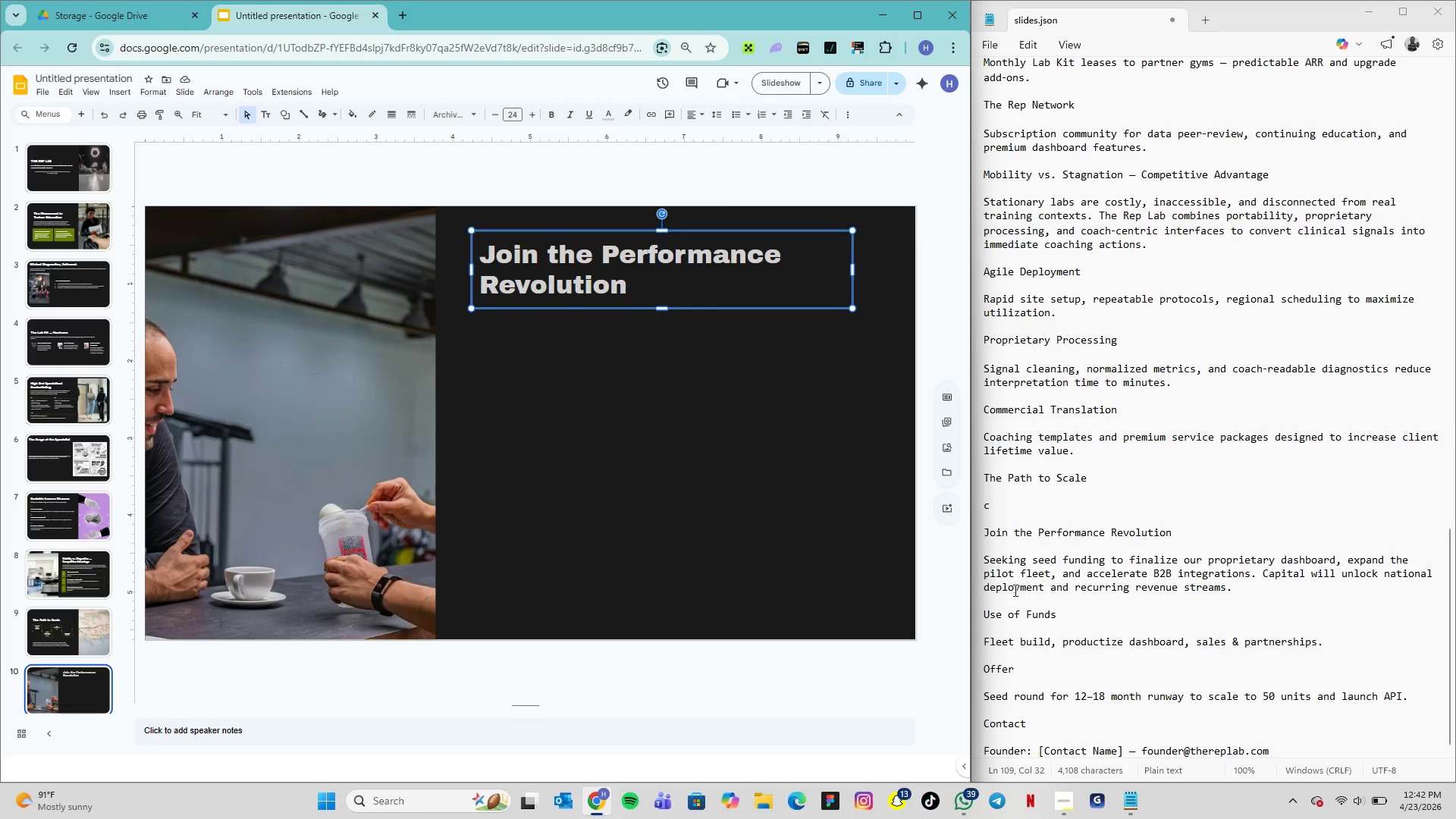 
wait(7.89)
 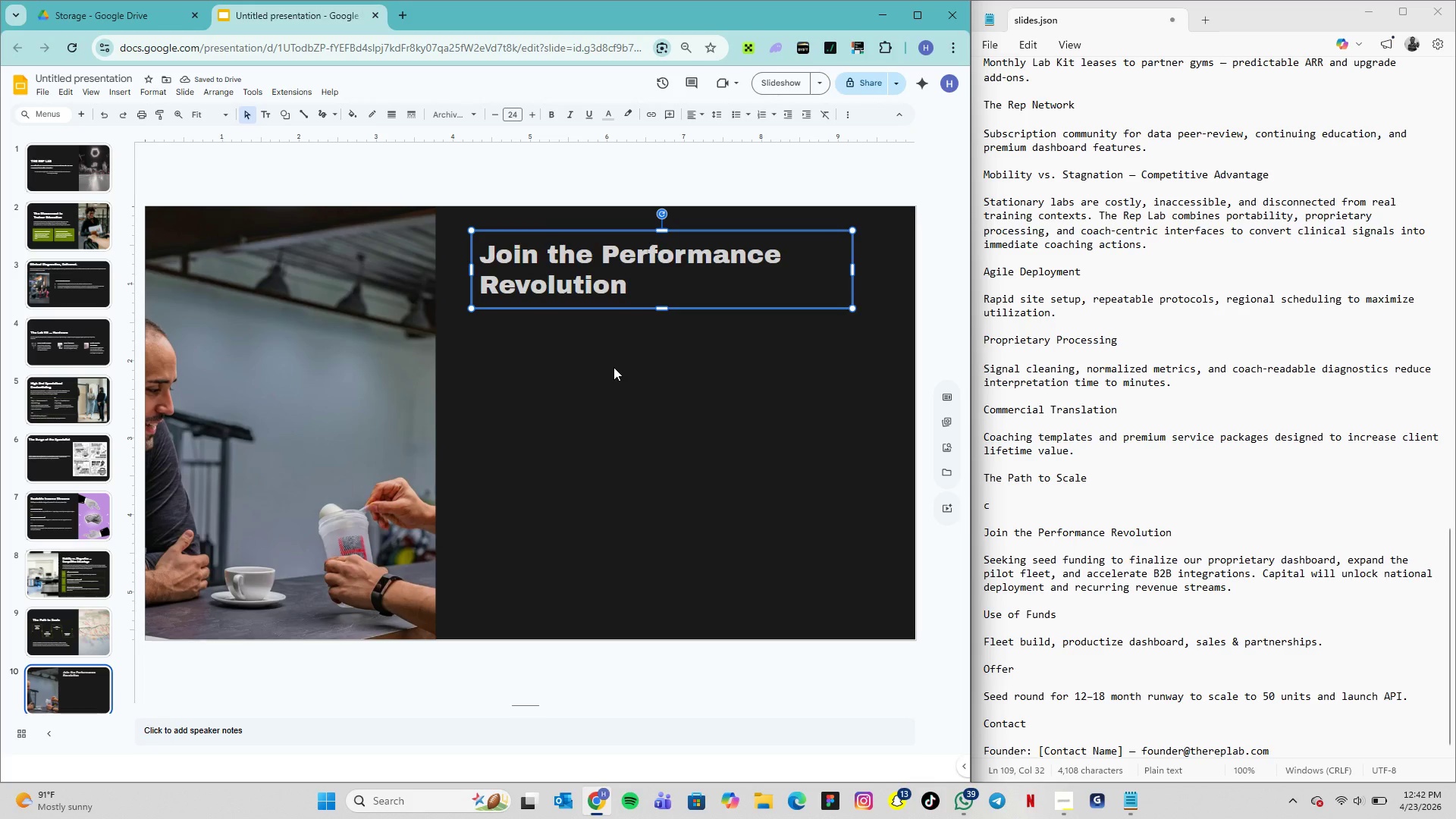 
left_click_drag(start_coordinate=[985, 559], to_coordinate=[1235, 585])
 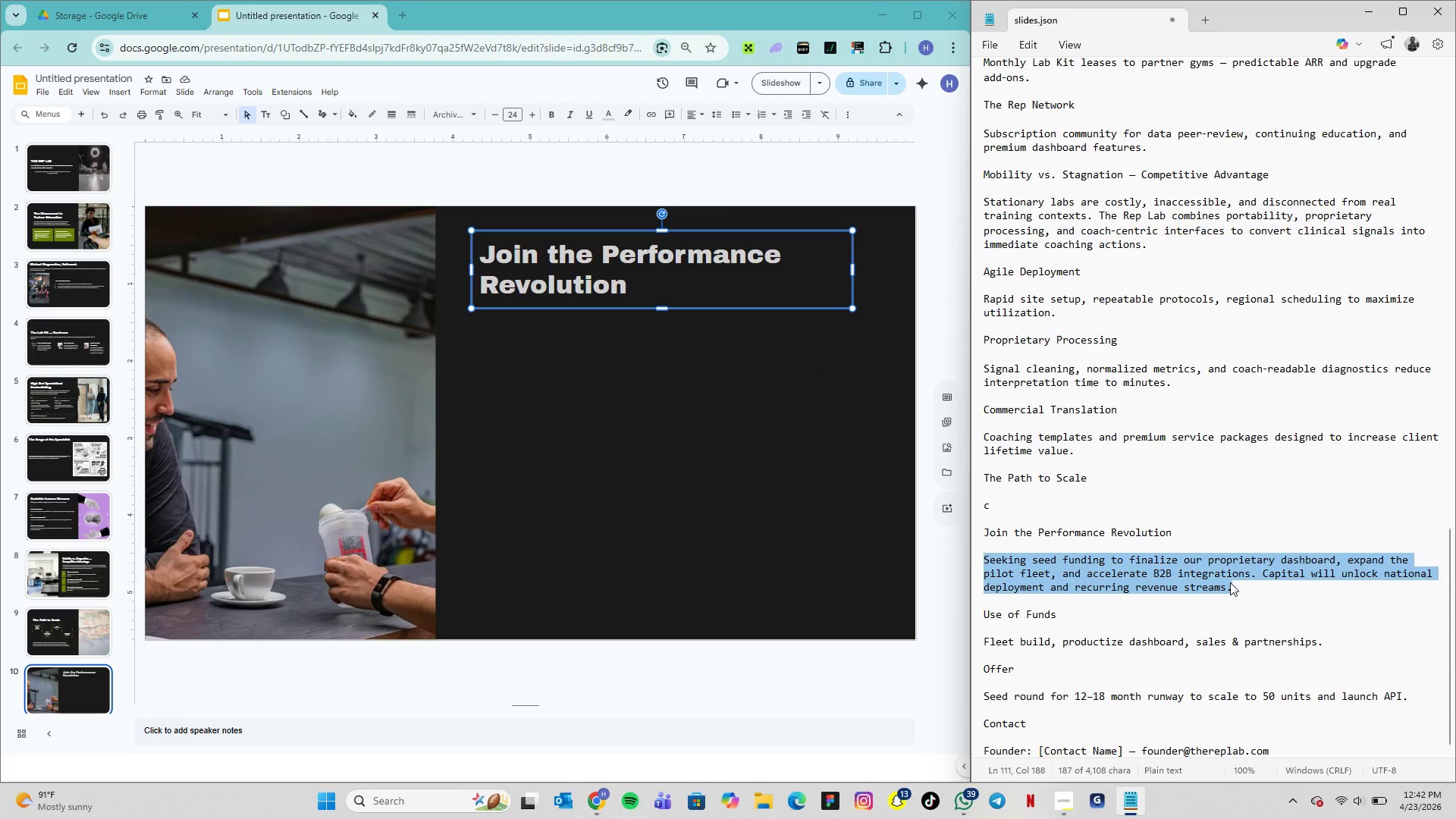 
key(Control+C)
 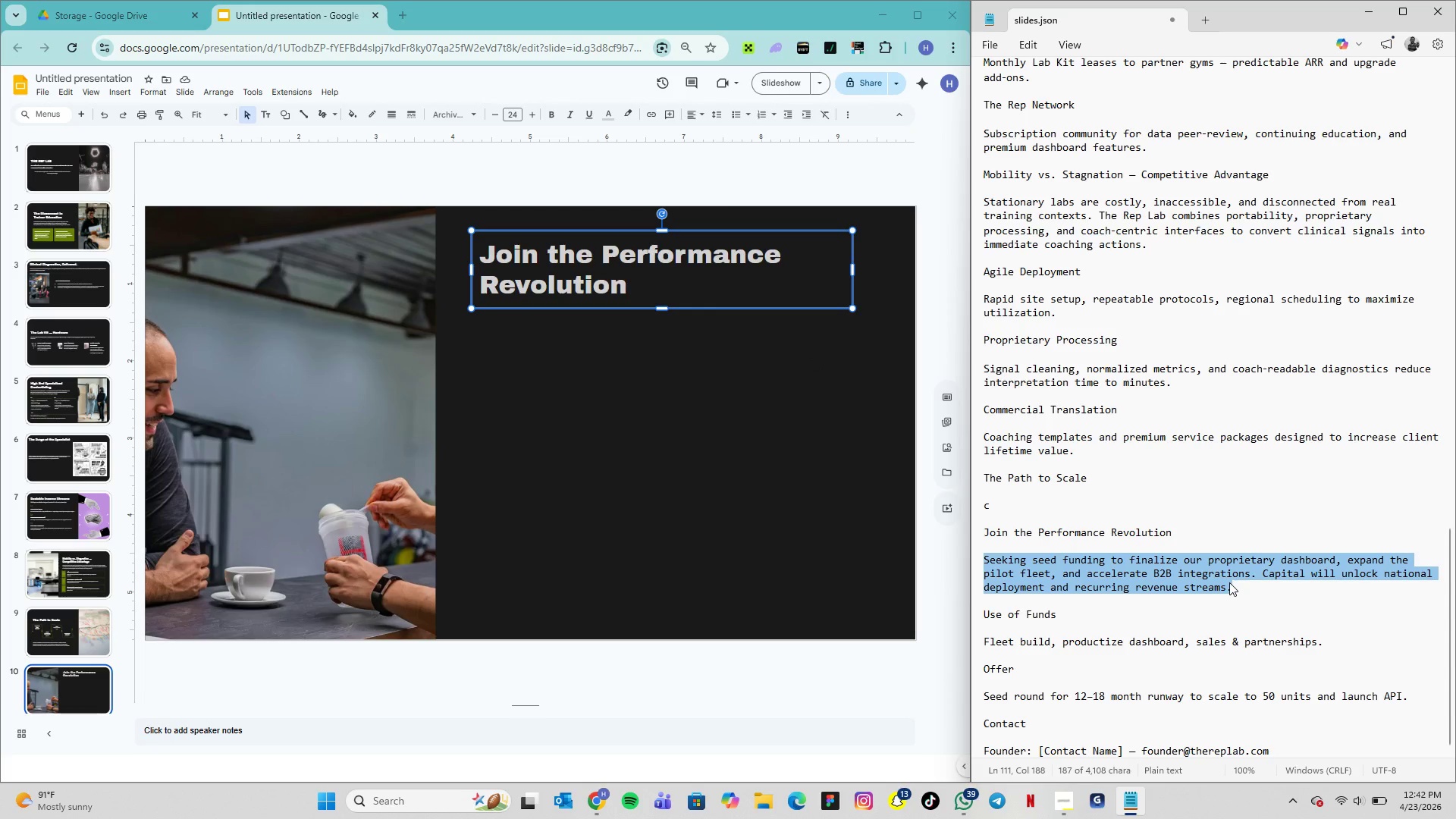 
key(Control+C)
 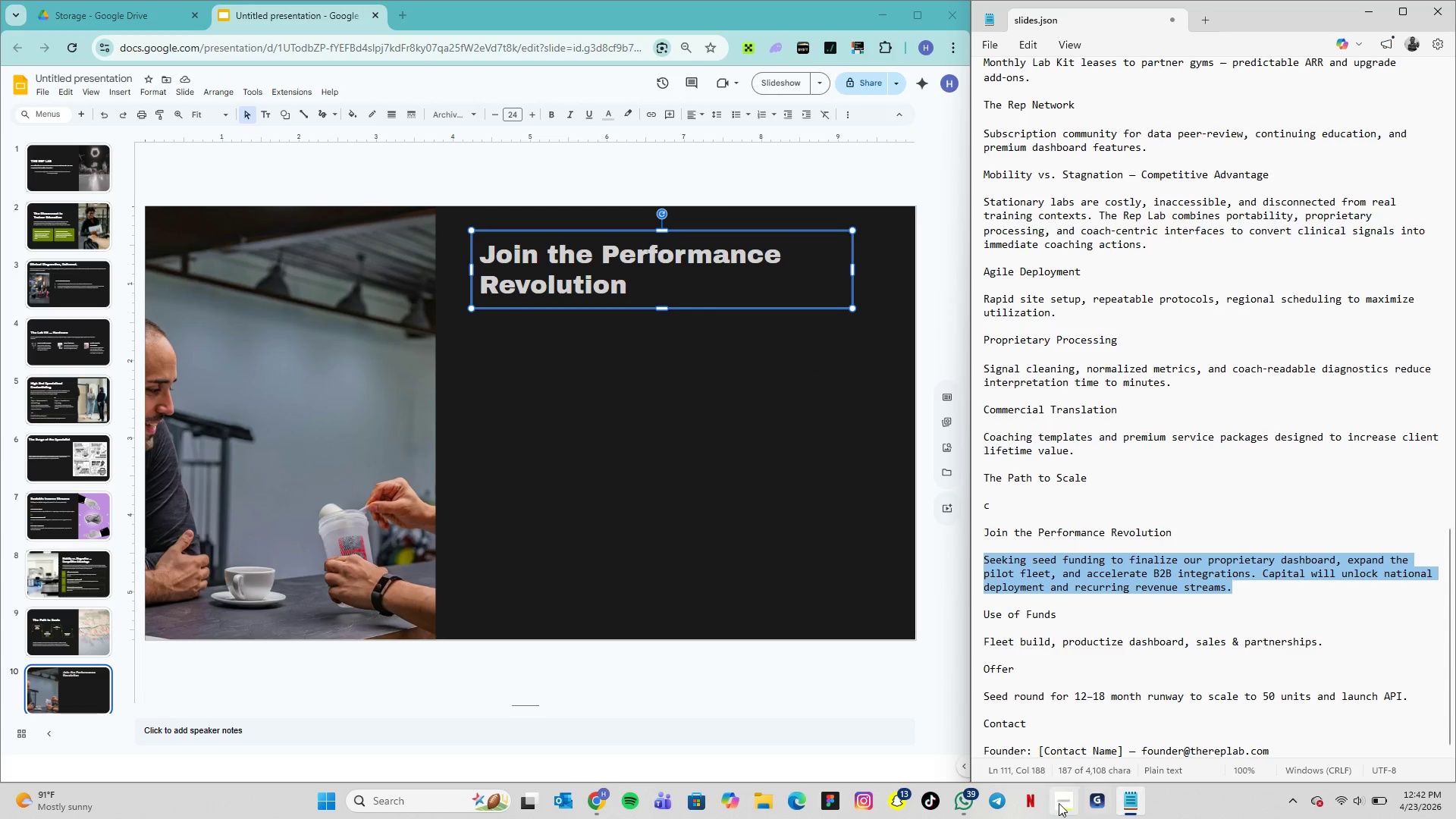 
left_click([1059, 803])